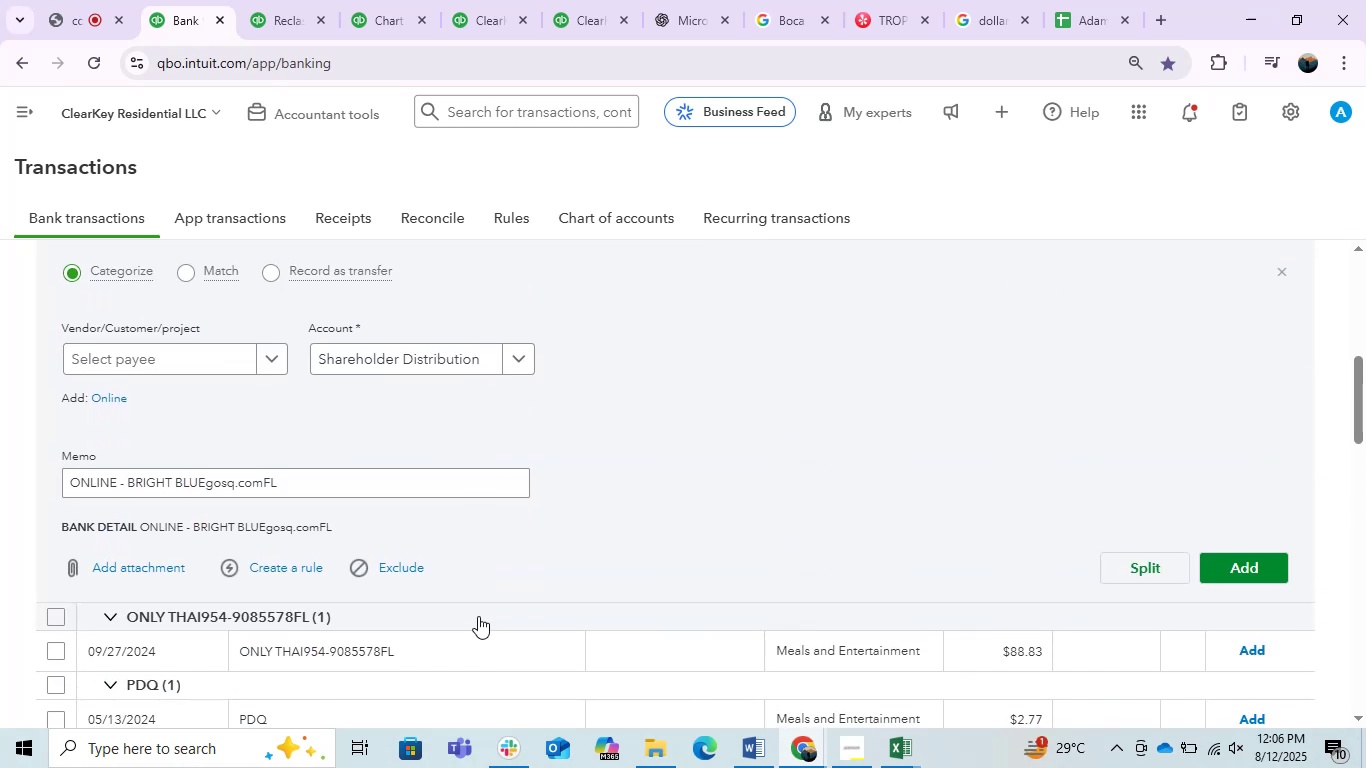 
scroll: coordinate [478, 616], scroll_direction: up, amount: 1.0
 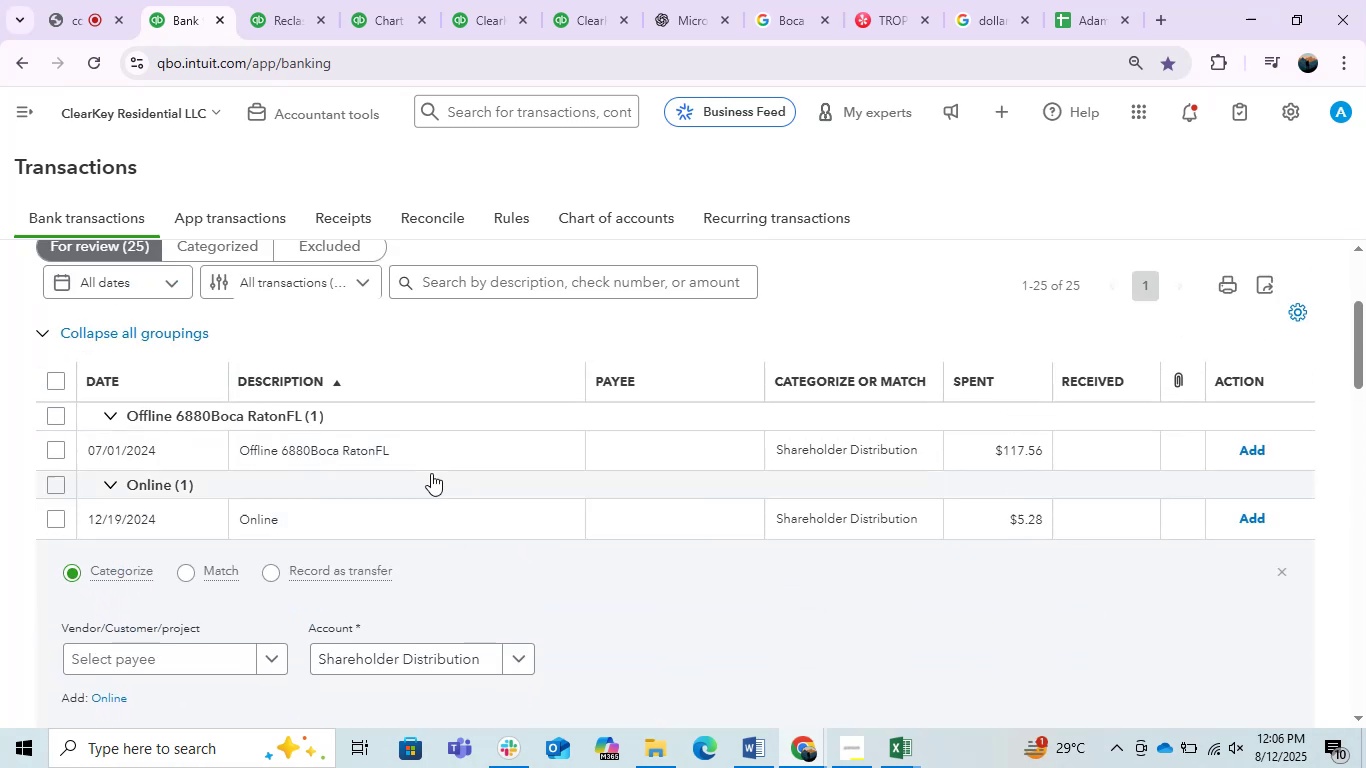 
left_click([430, 452])
 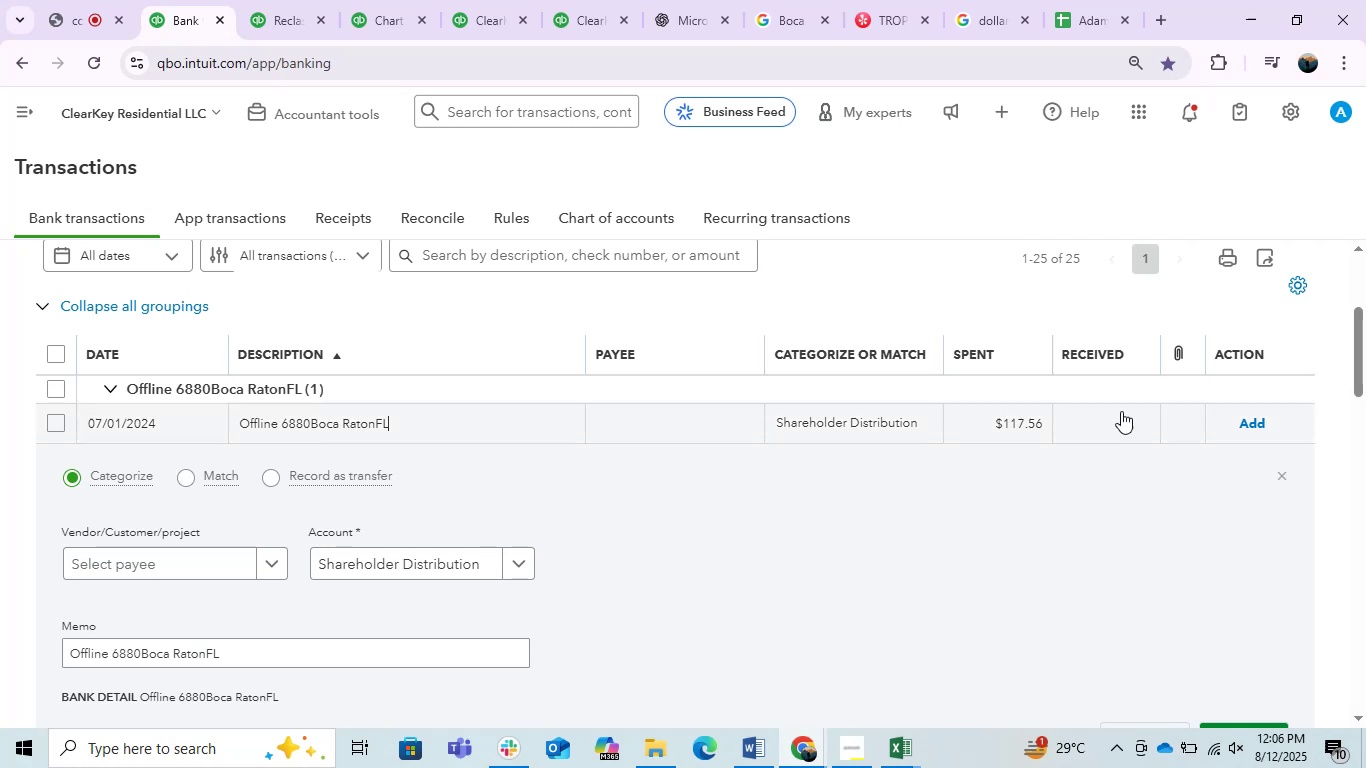 
left_click_drag(start_coordinate=[1360, 340], to_coordinate=[1365, 361])
 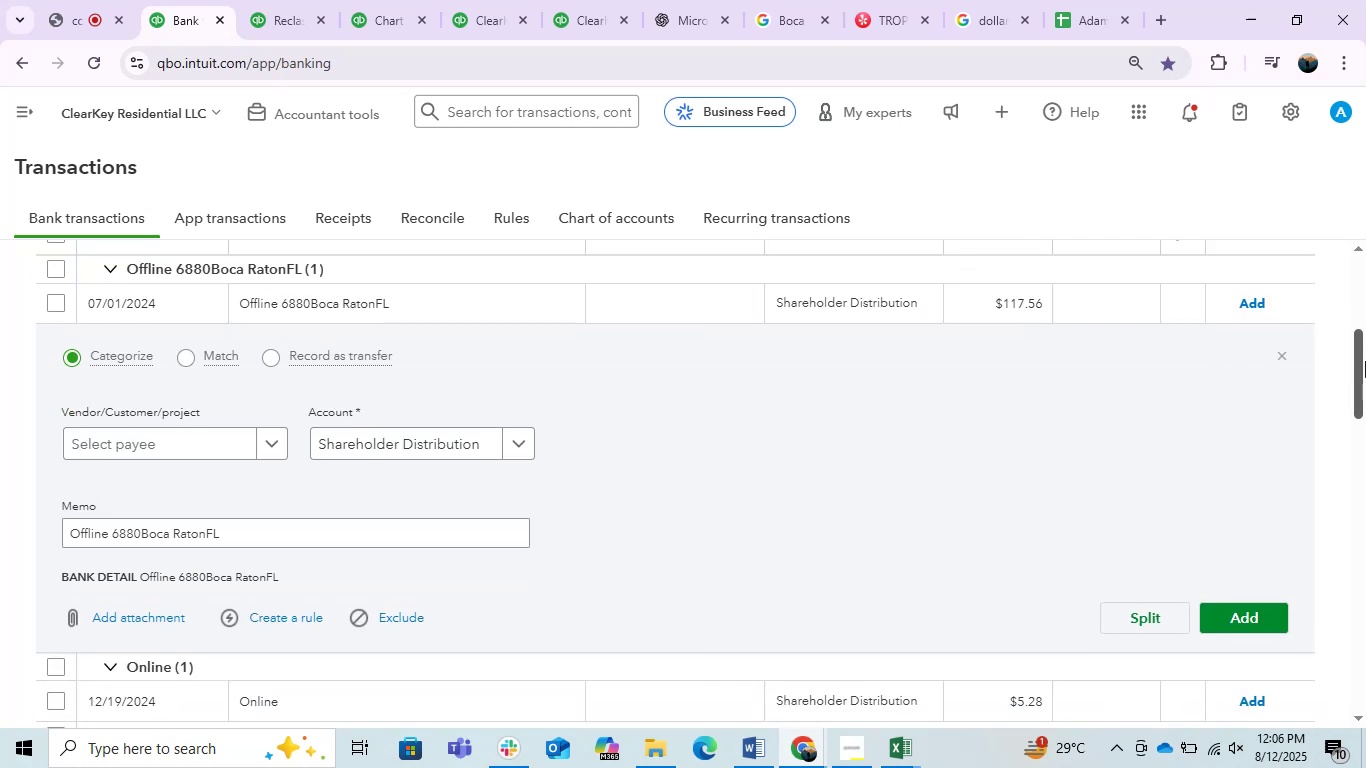 
key(PrintScreen)
 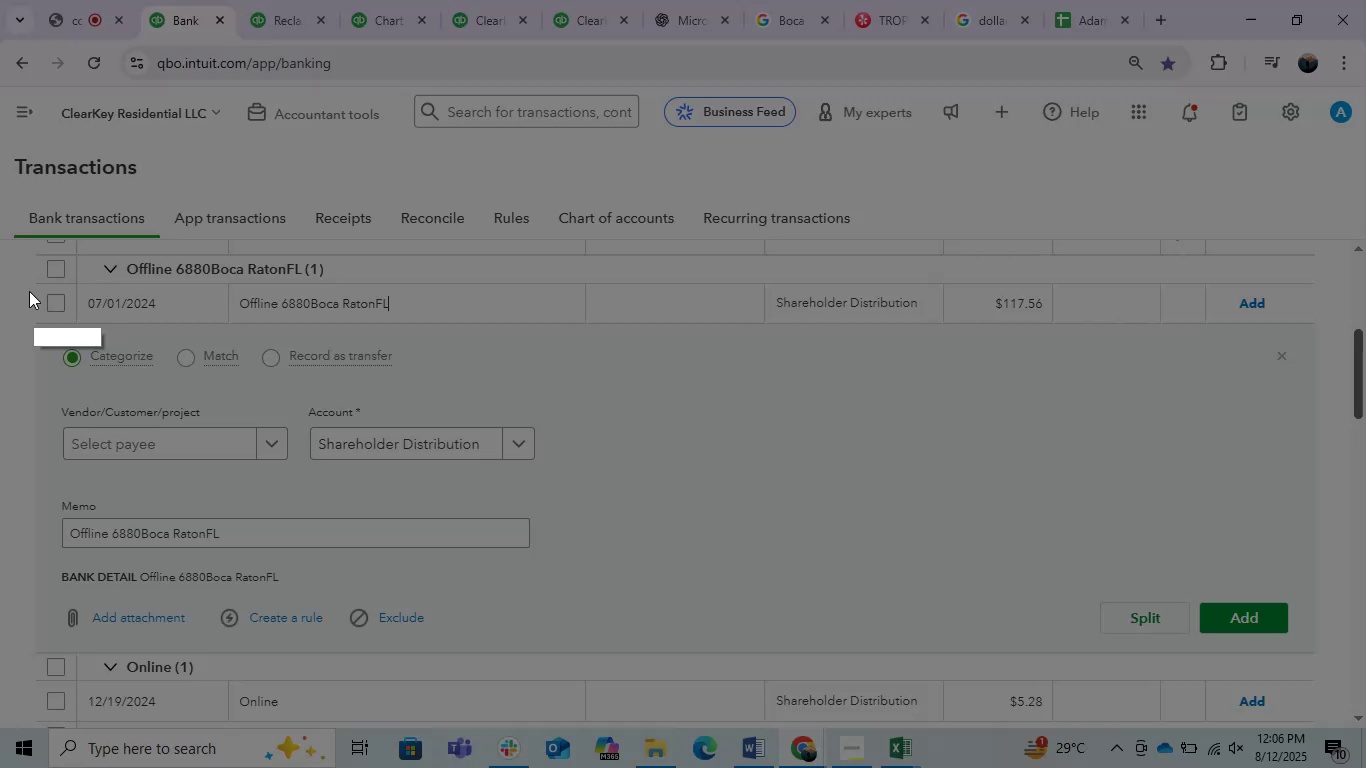 
left_click_drag(start_coordinate=[18, 246], to_coordinate=[1333, 683])
 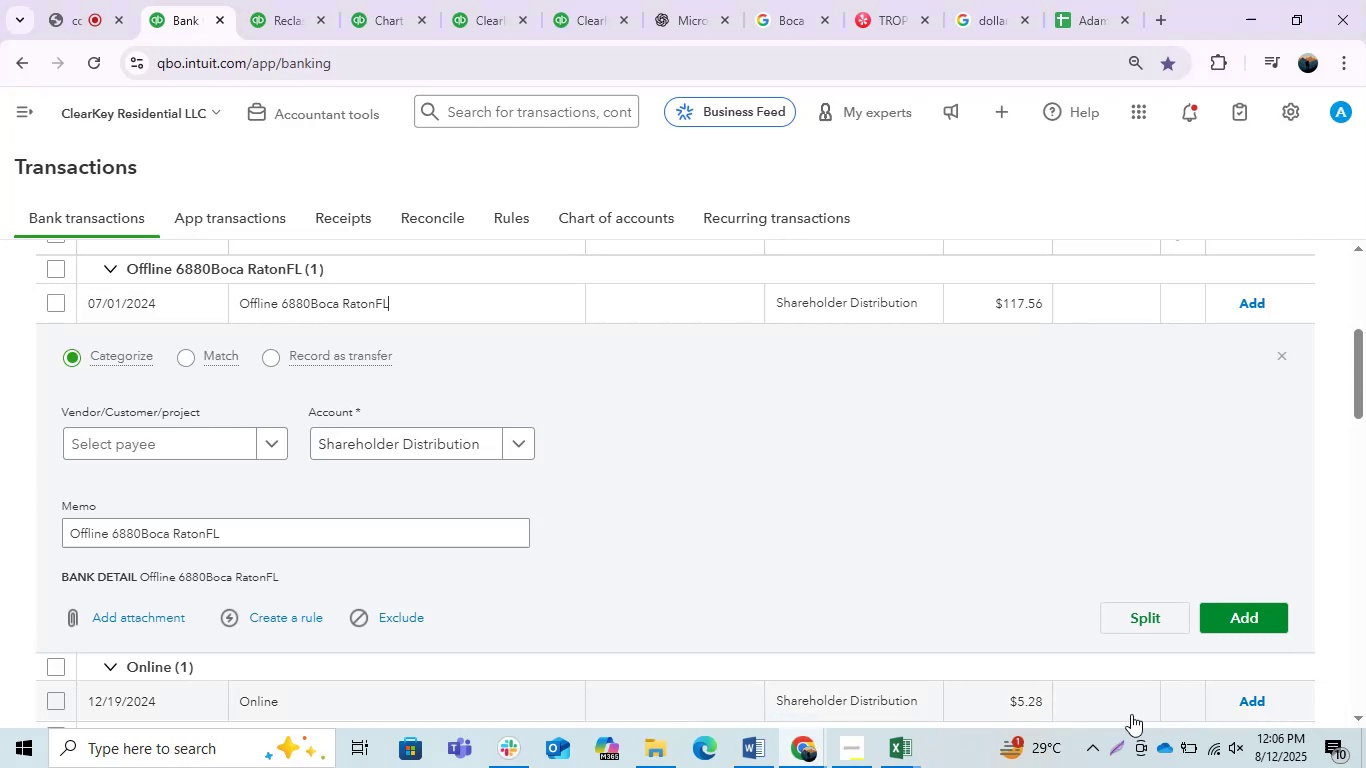 
key(Control+C)
 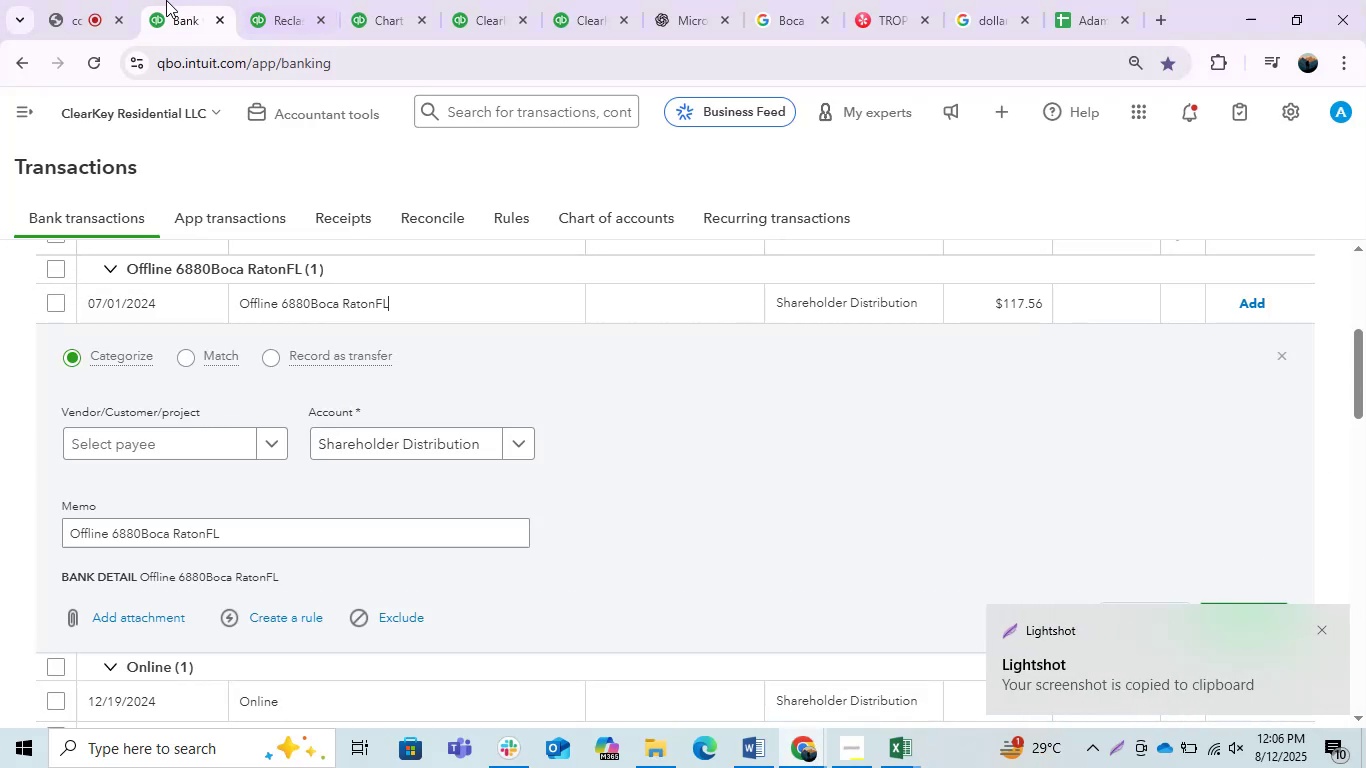 
left_click([84, 0])
 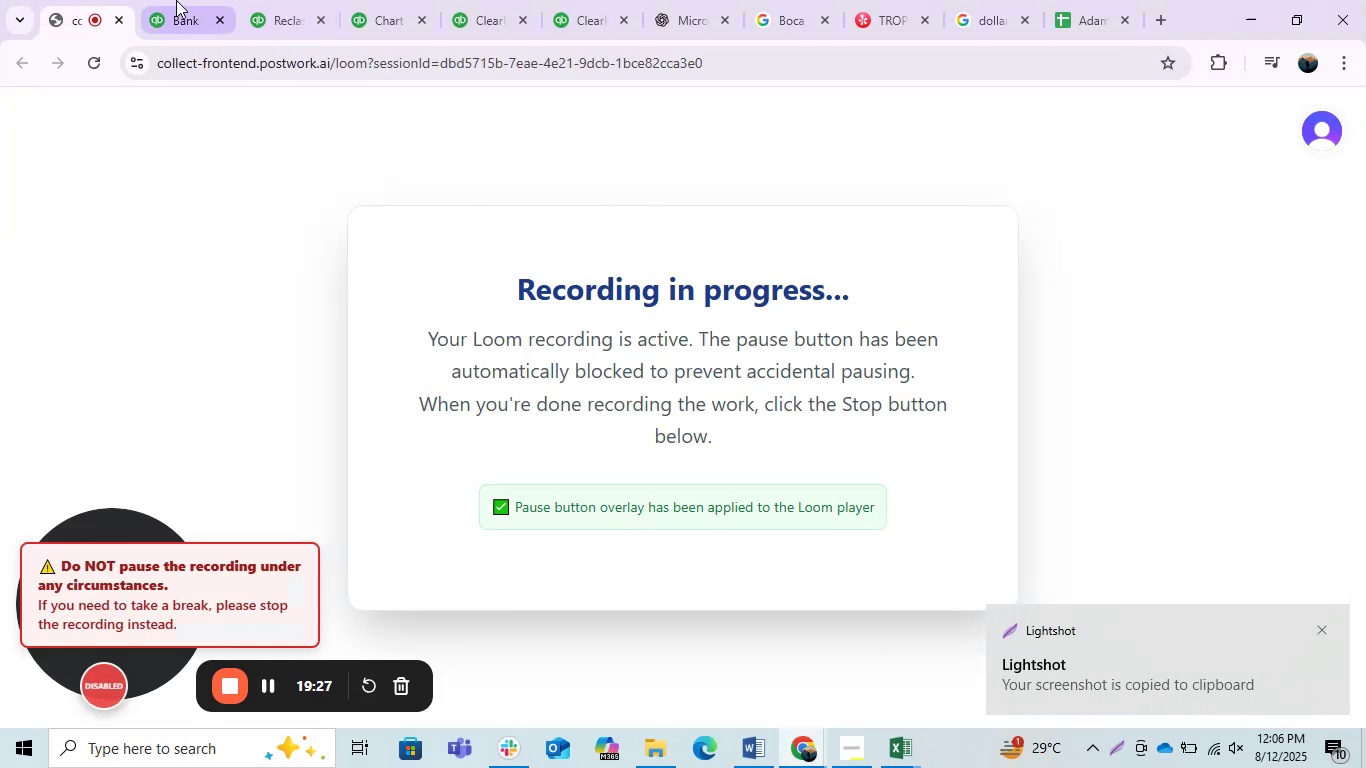 
left_click([176, 0])
 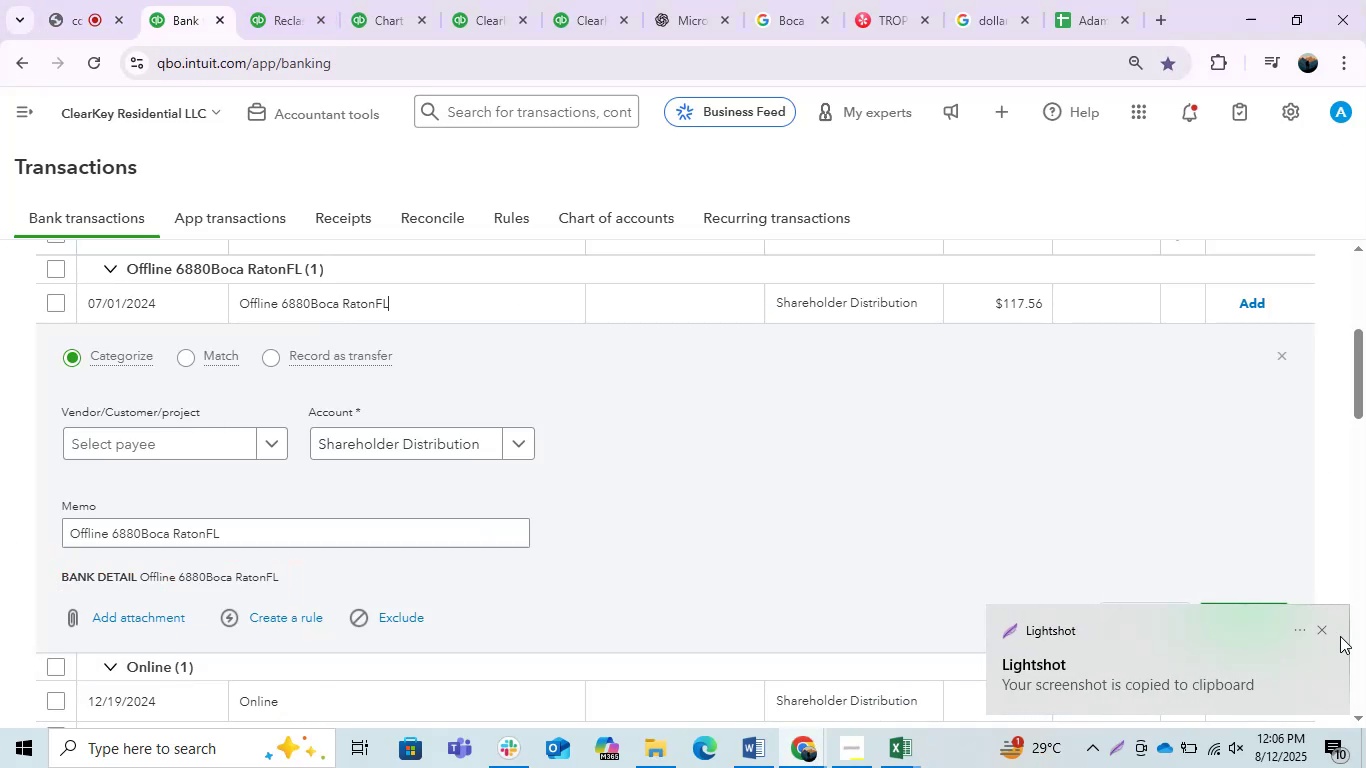 
left_click([1328, 635])
 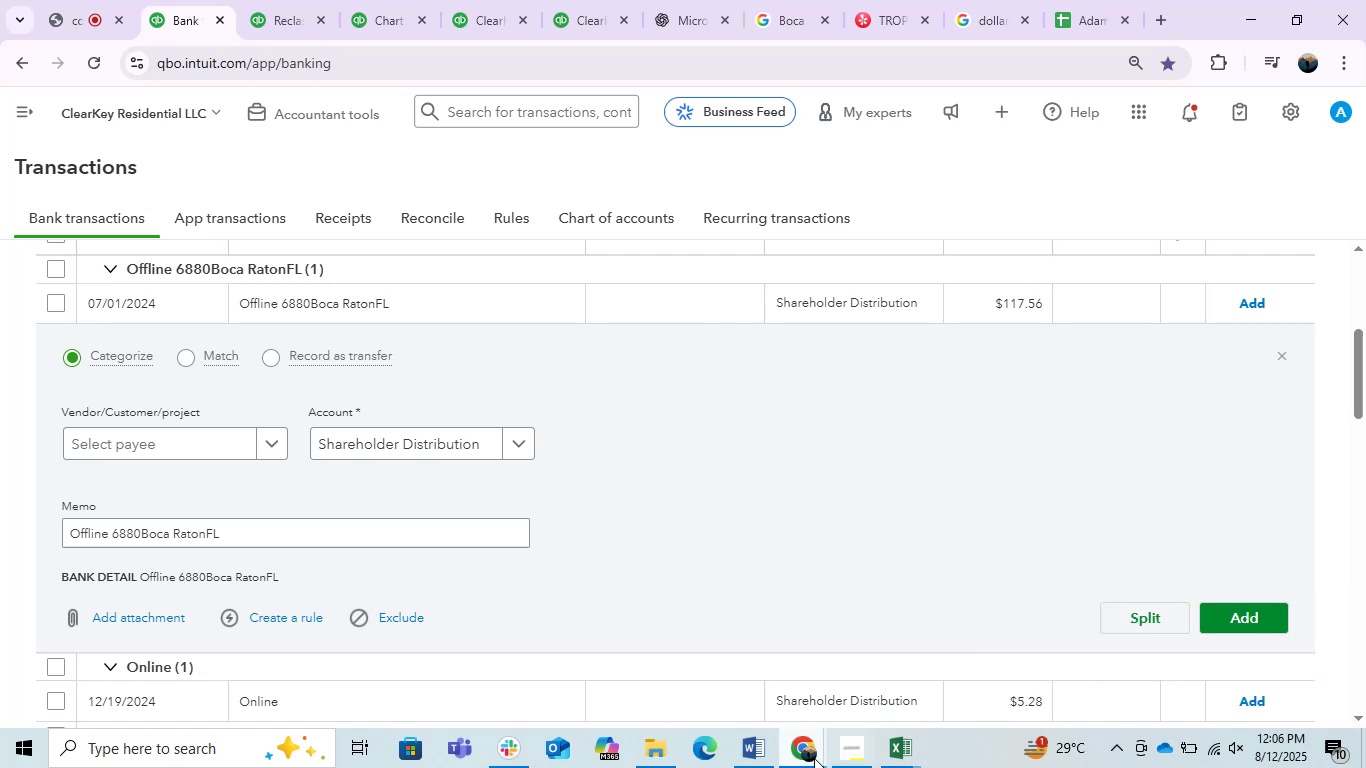 
left_click([799, 755])
 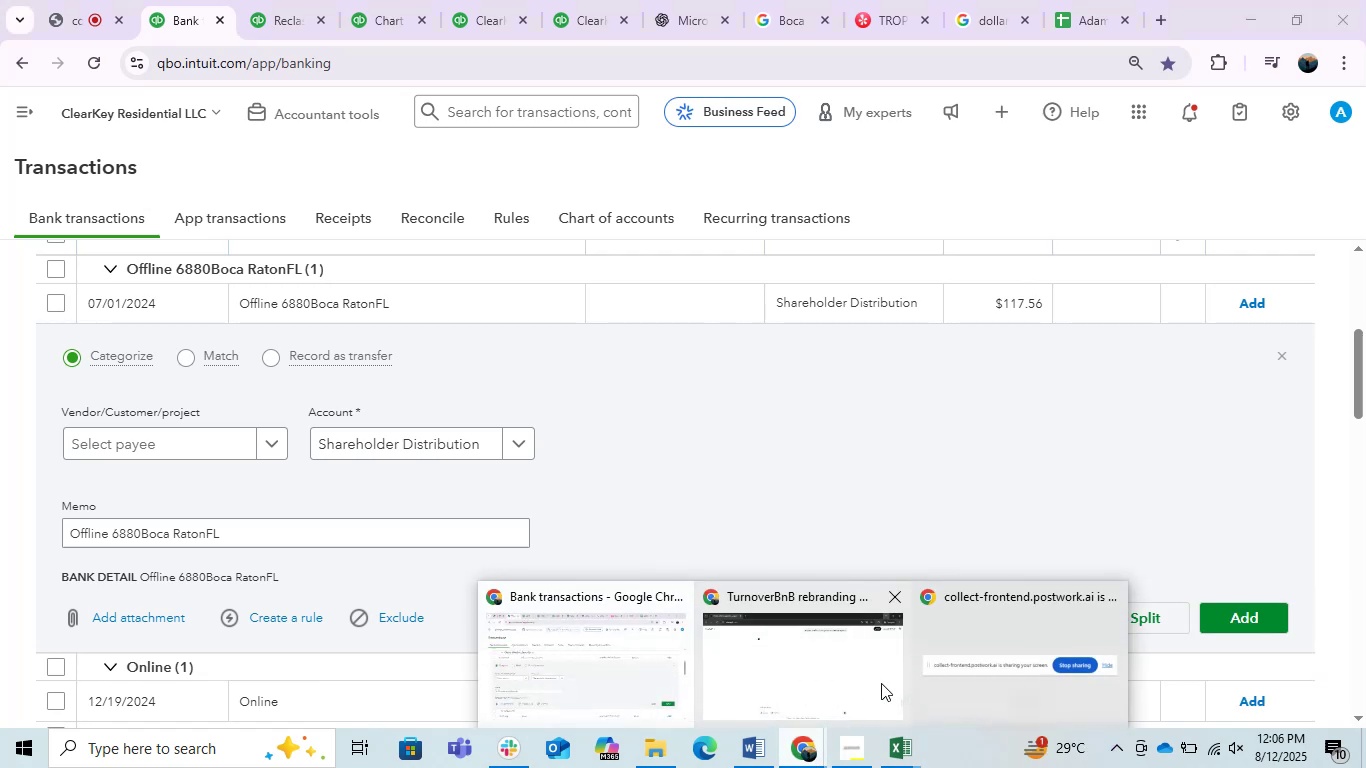 
left_click([868, 682])
 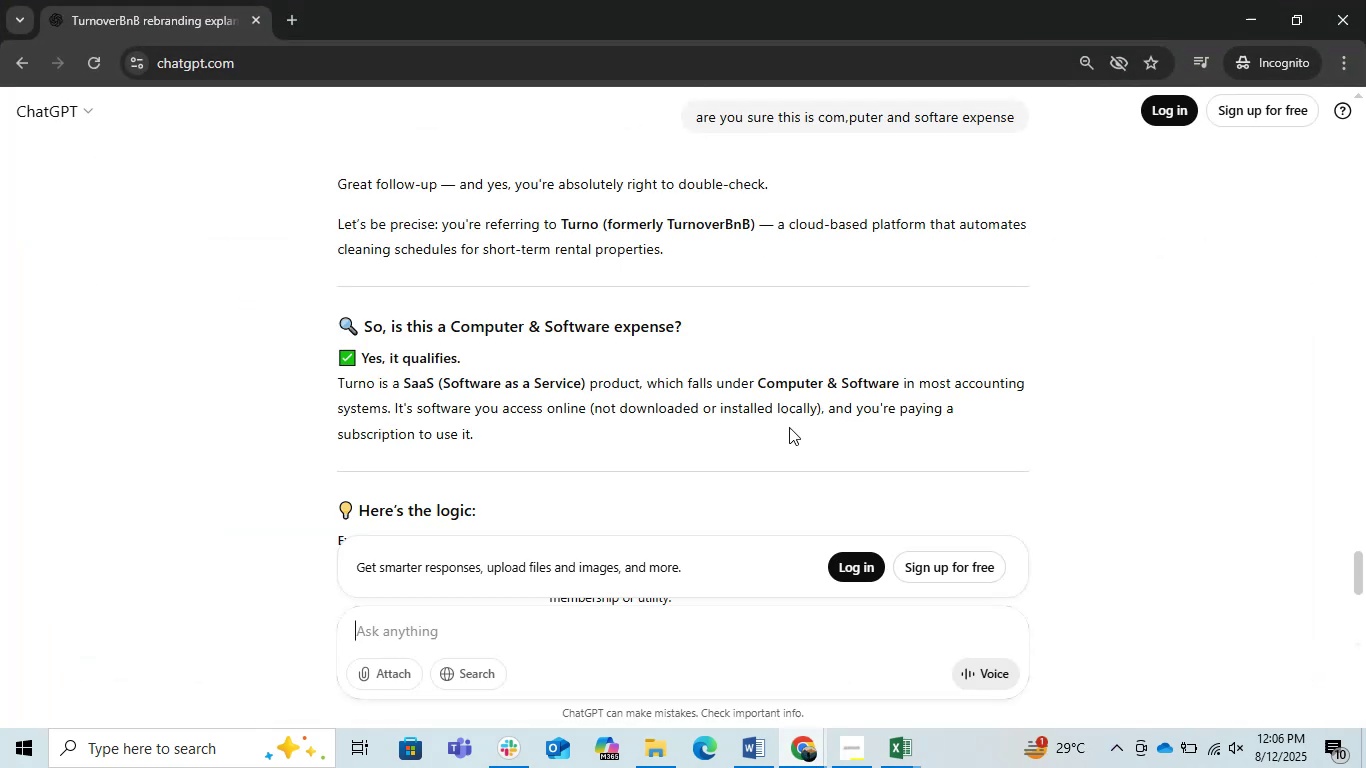 
hold_key(key=ControlLeft, duration=0.3)
 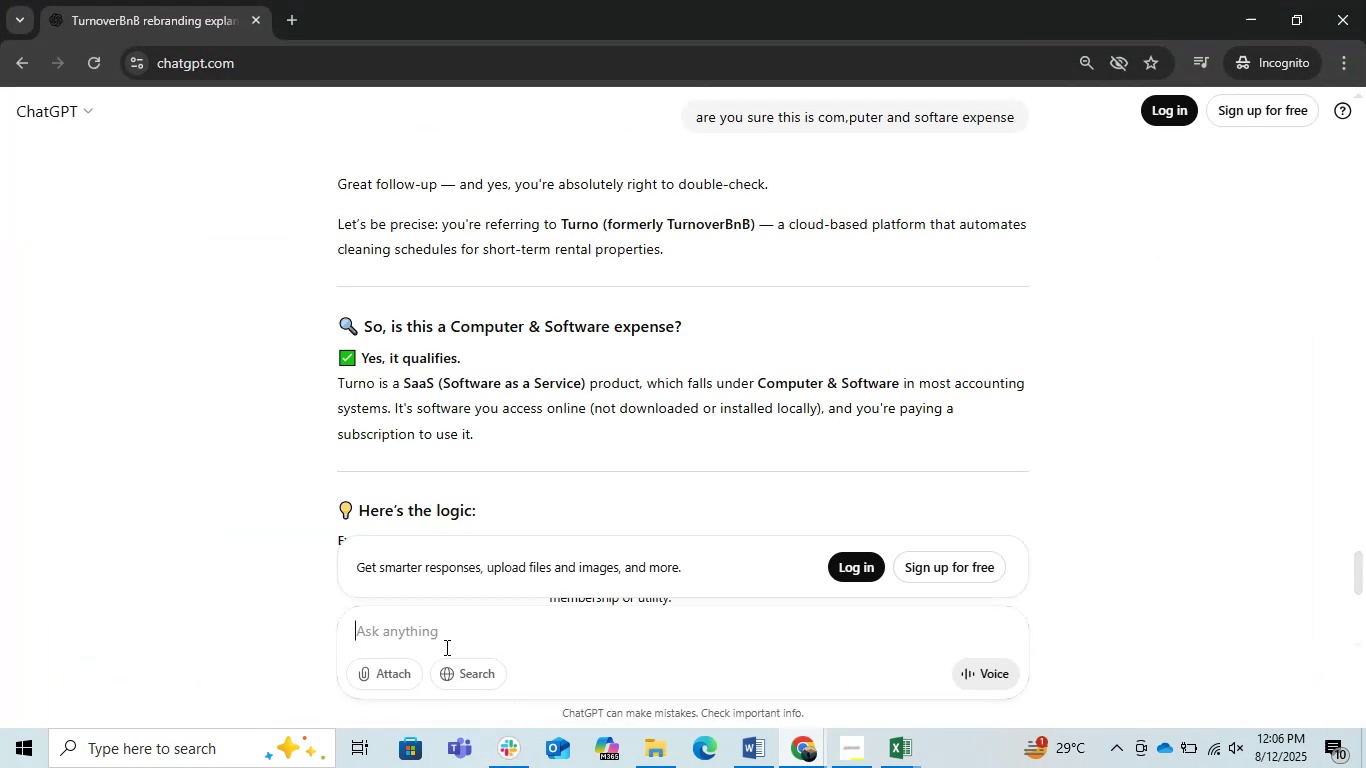 
key(Control+ControlLeft)
 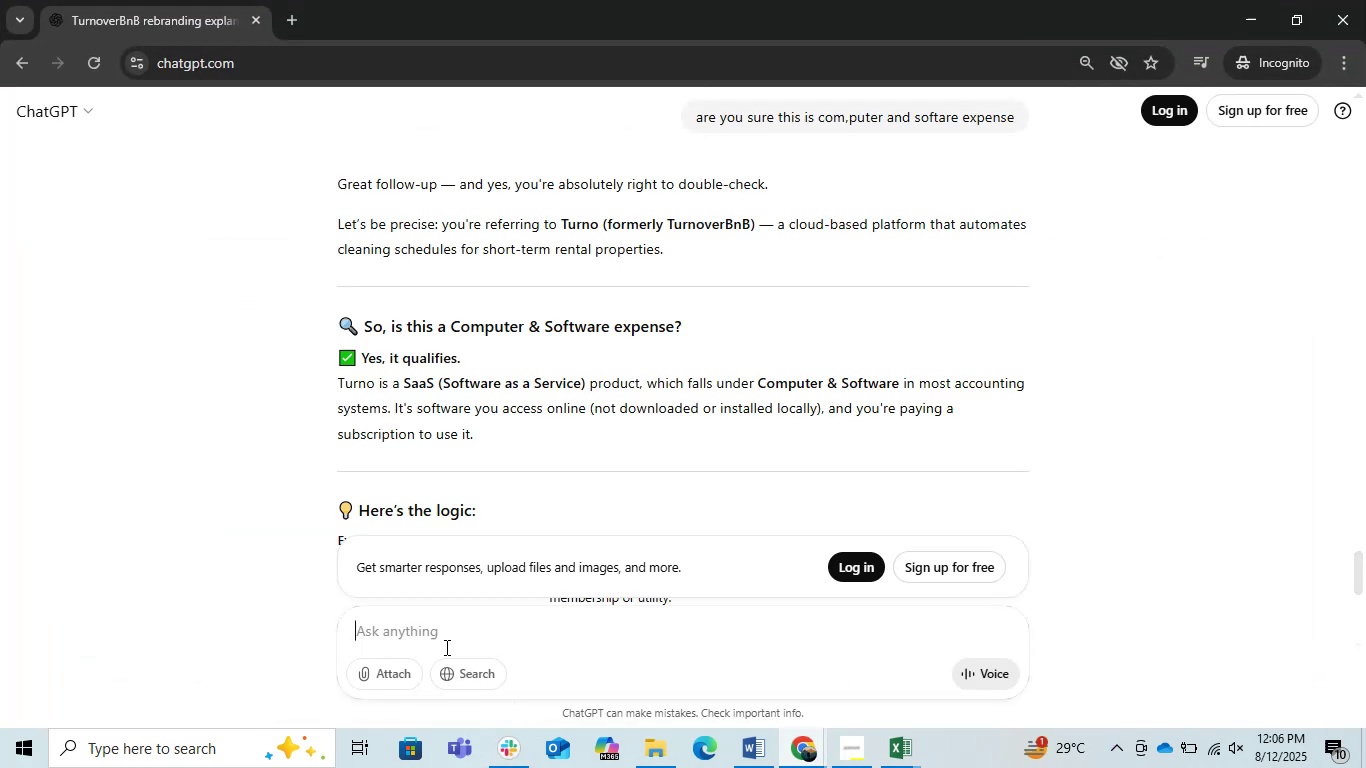 
left_click([445, 647])
 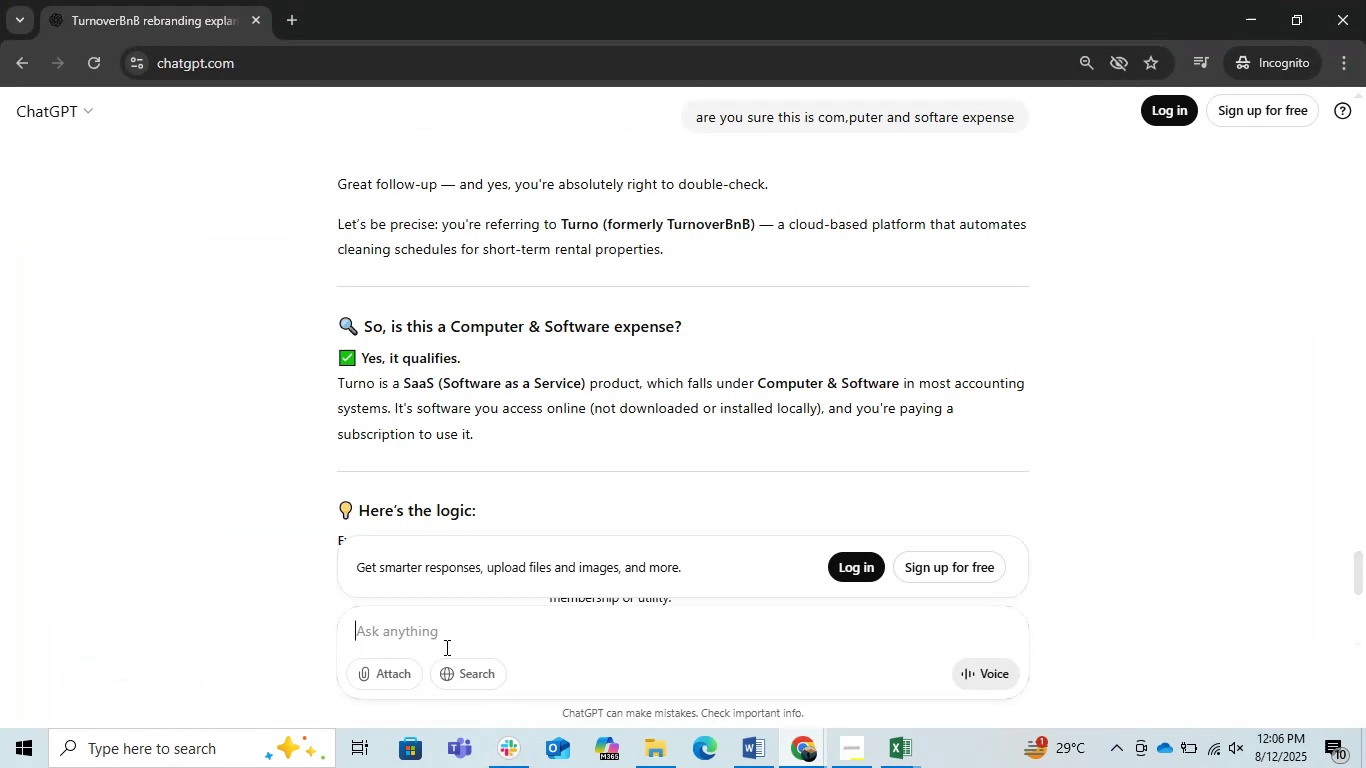 
key(Control+V)
 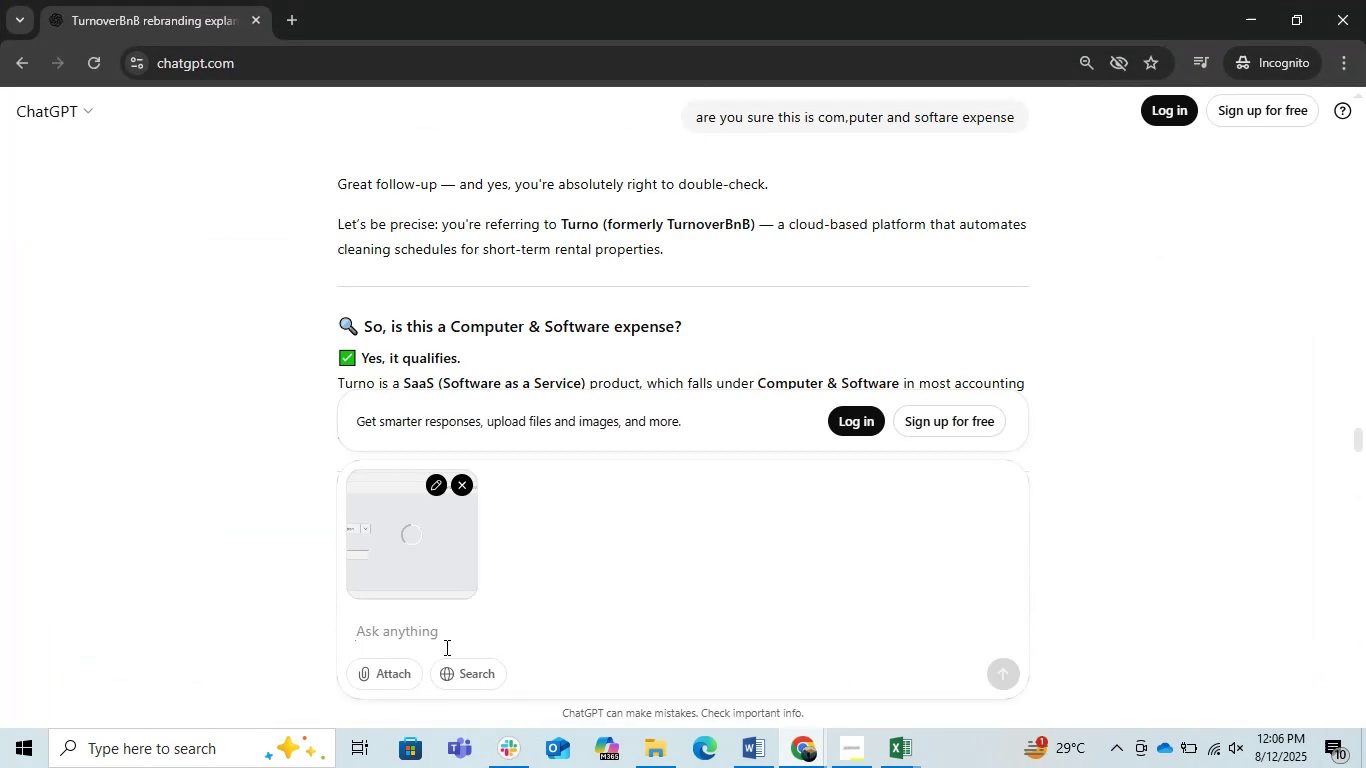 
key(Enter)
 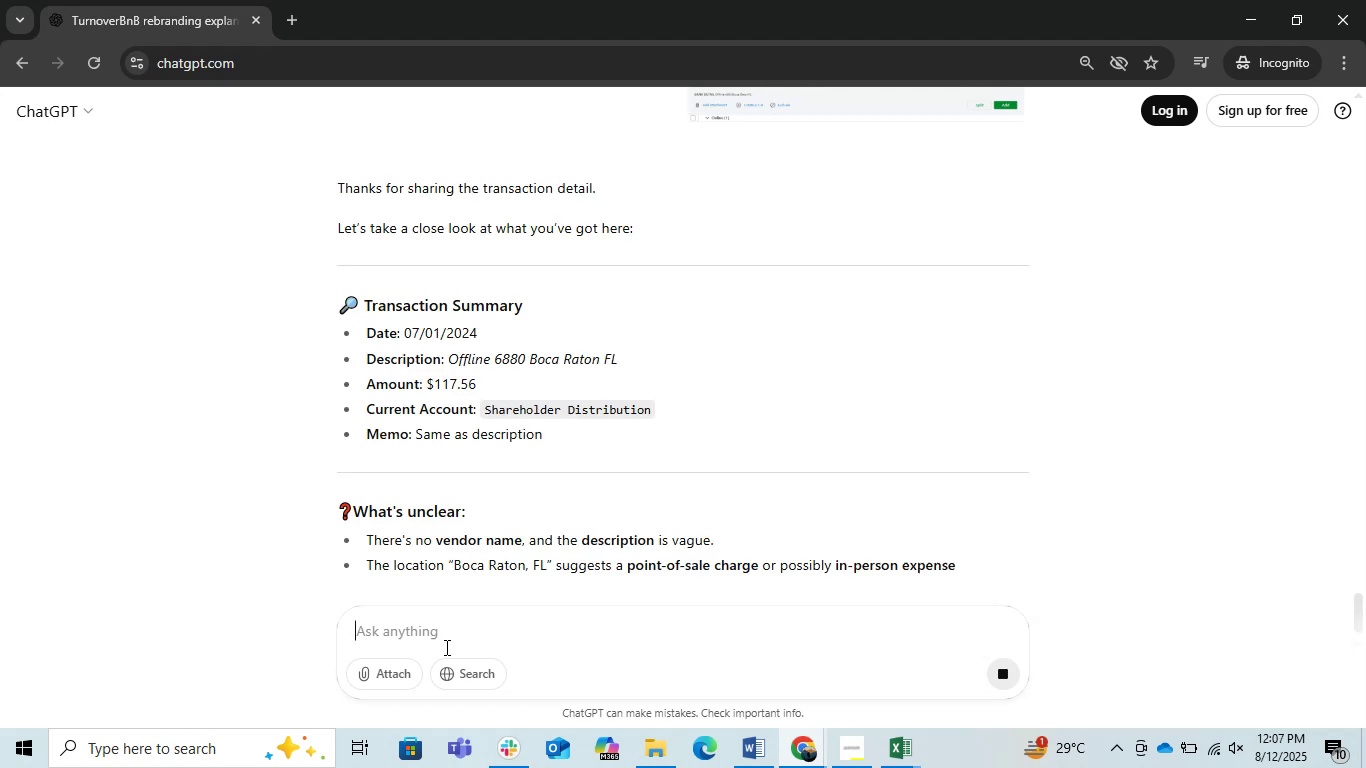 
wait(10.94)
 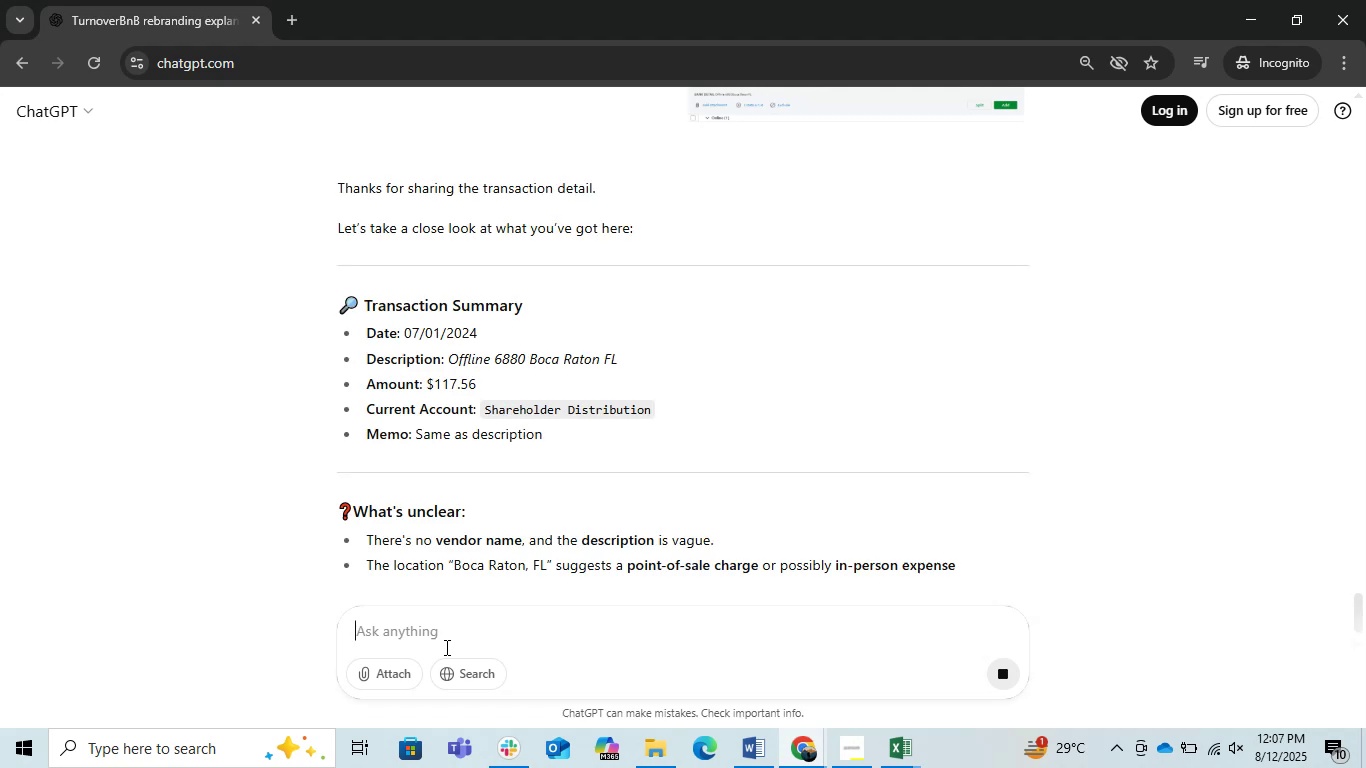 
double_click([588, 394])
 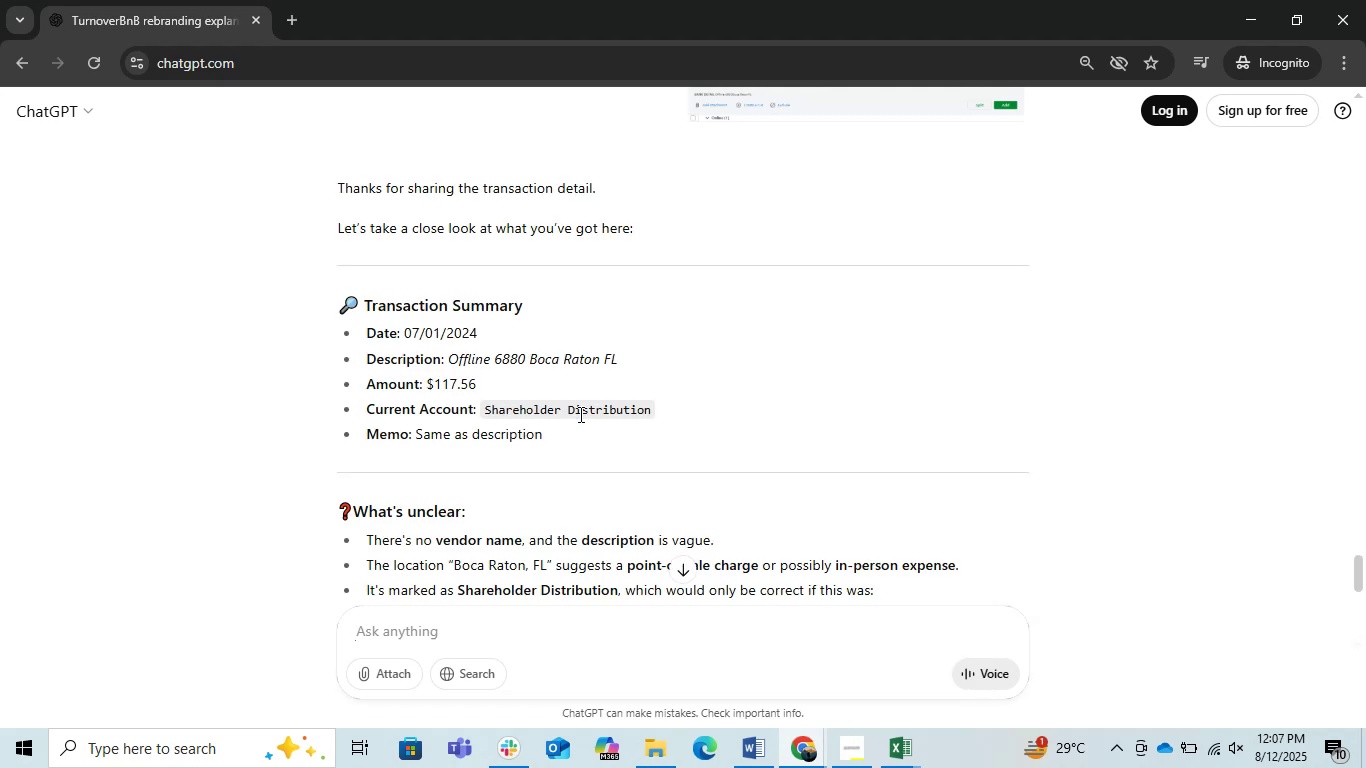 
triple_click([579, 414])
 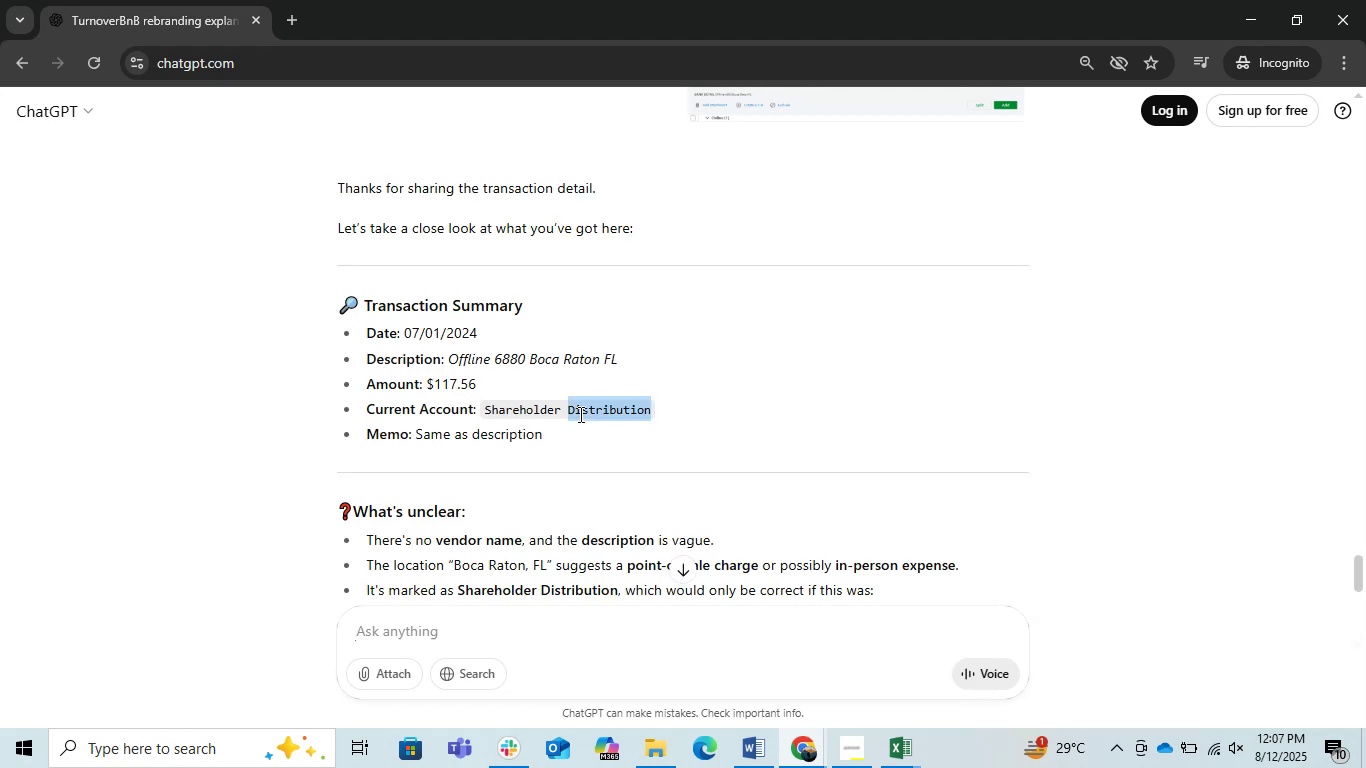 
triple_click([579, 414])
 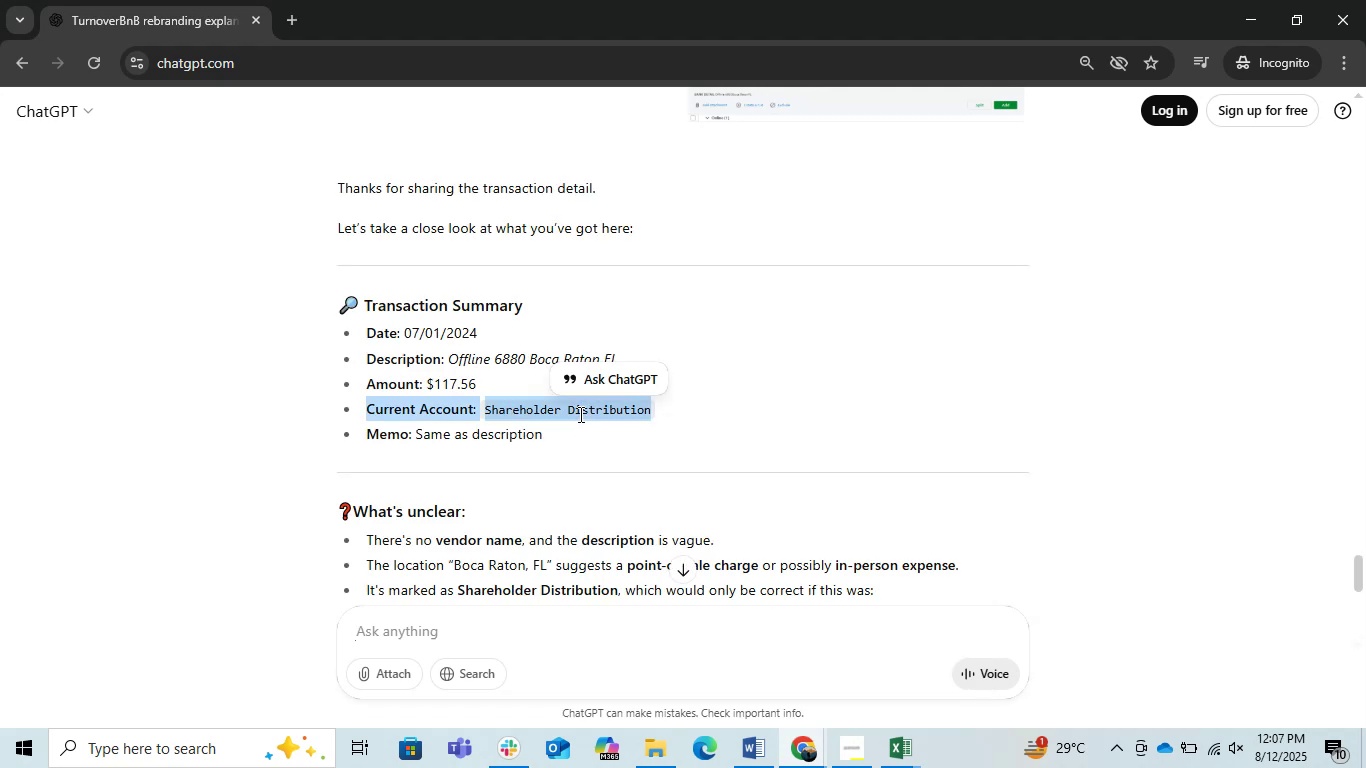 
triple_click([579, 414])
 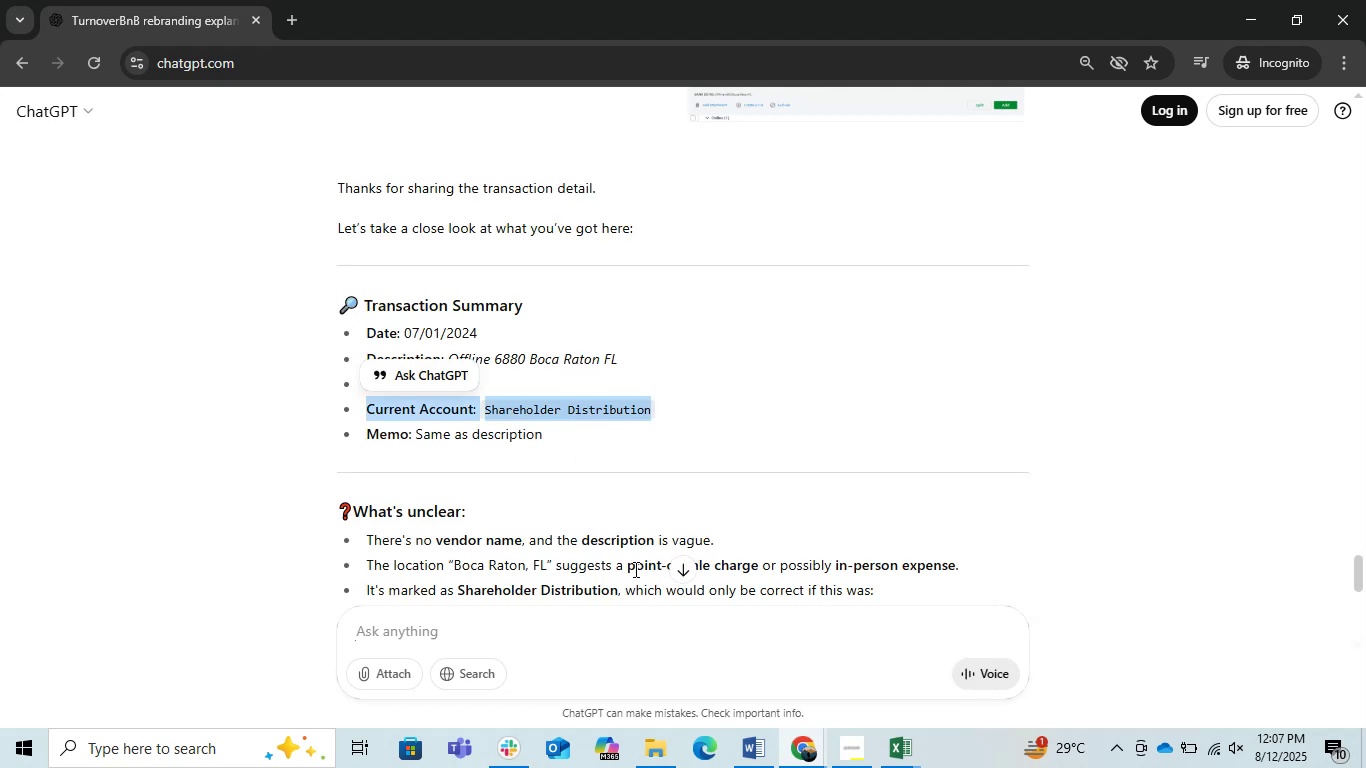 
scroll: coordinate [1007, 263], scroll_direction: down, amount: 4.0
 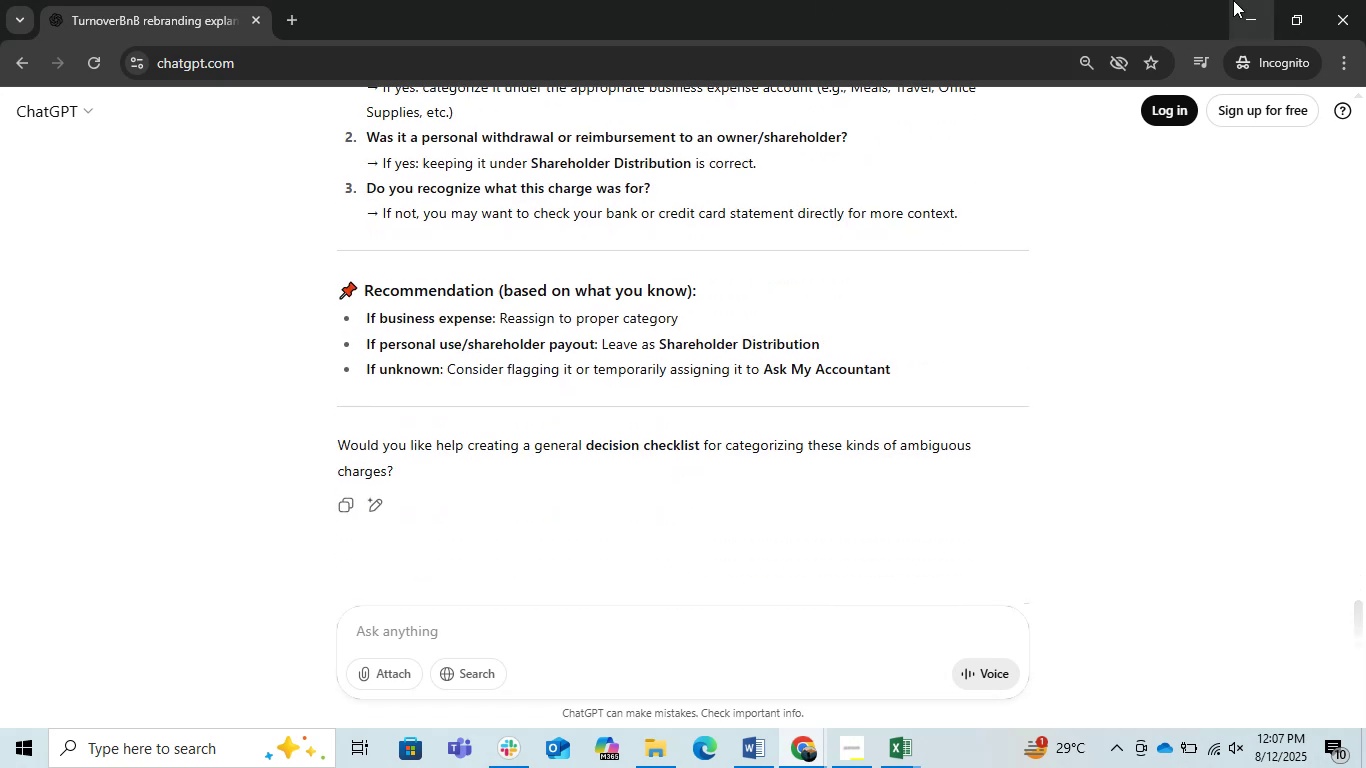 
left_click([1250, 0])
 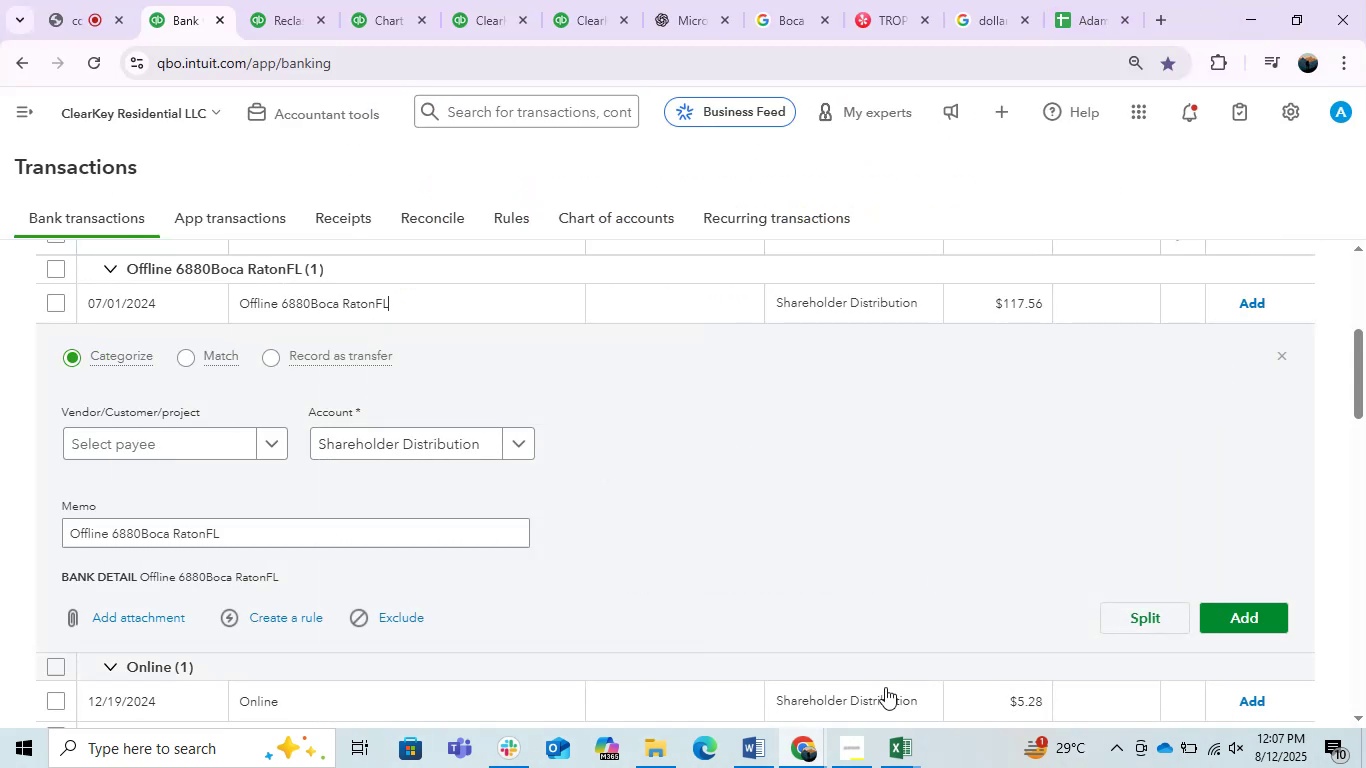 
left_click([807, 766])
 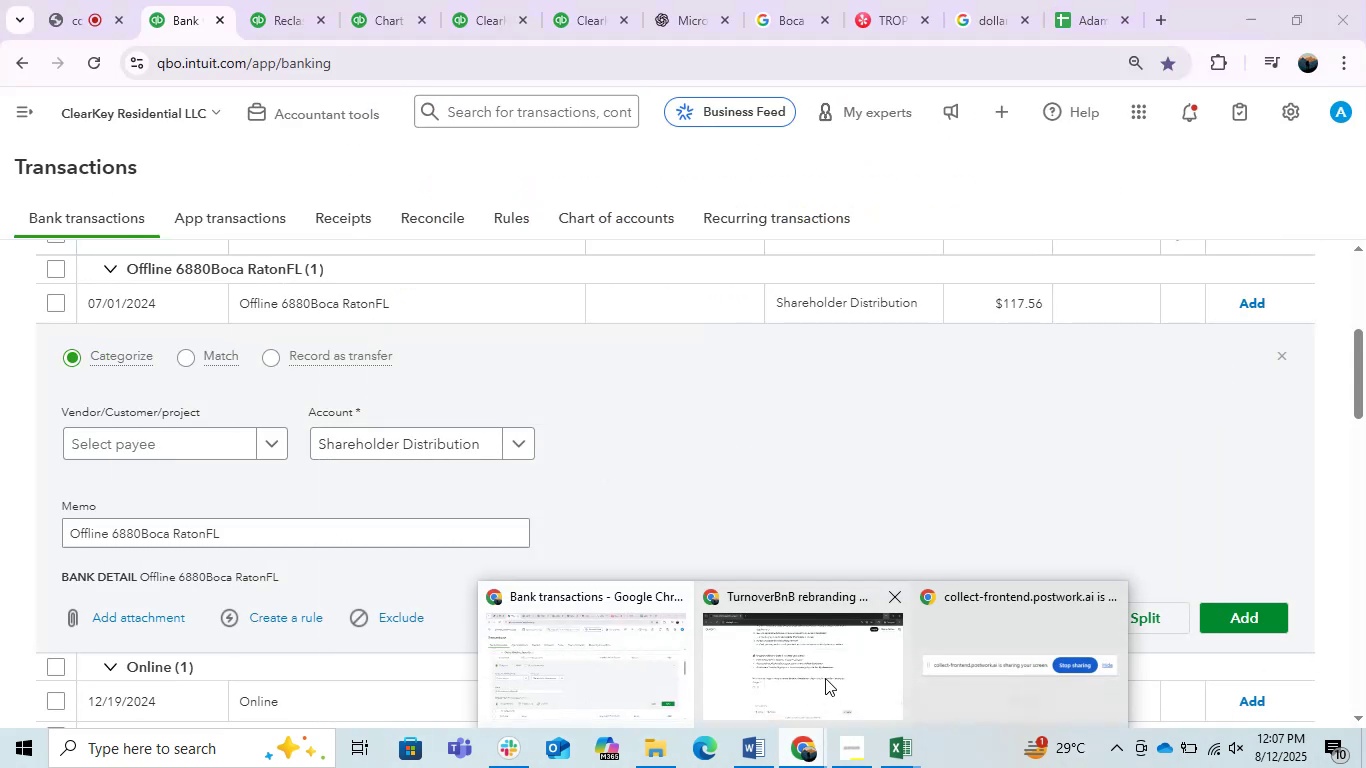 
left_click([825, 678])
 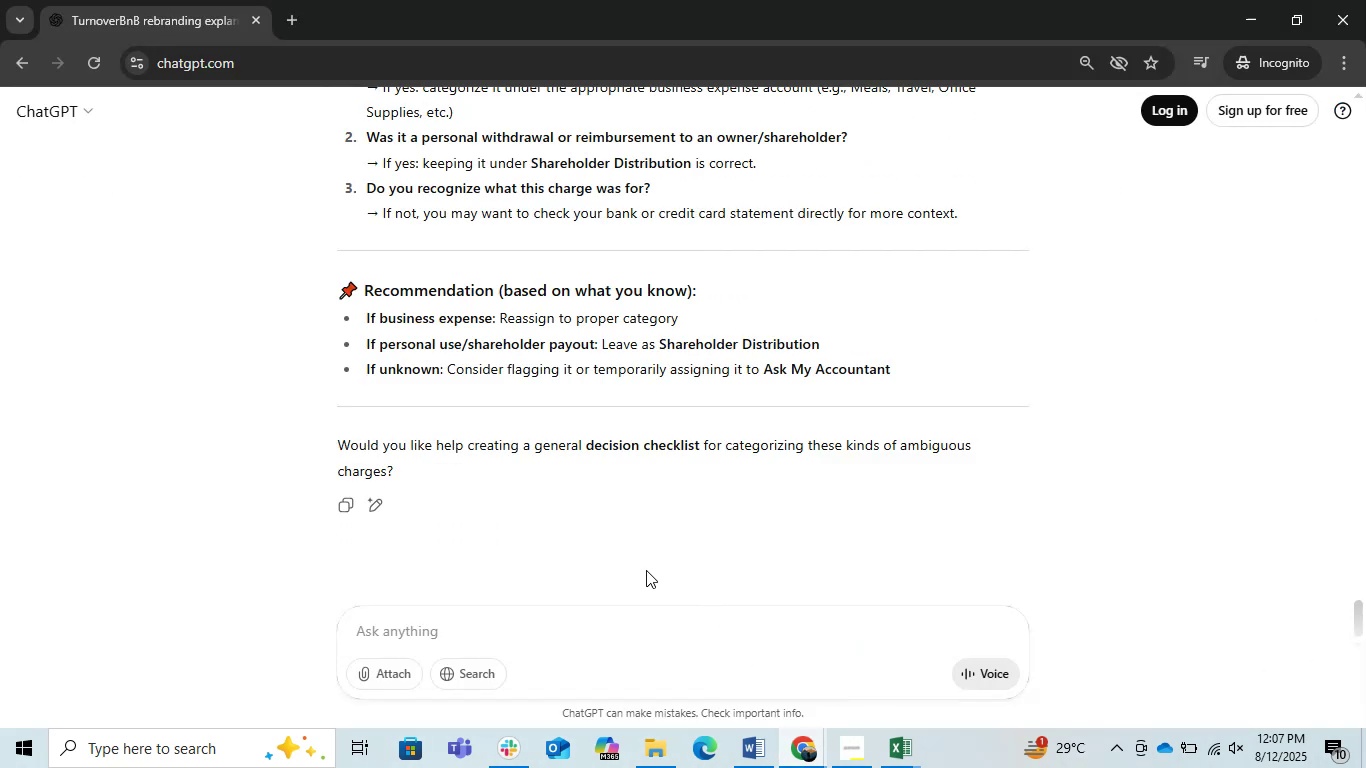 
wait(6.5)
 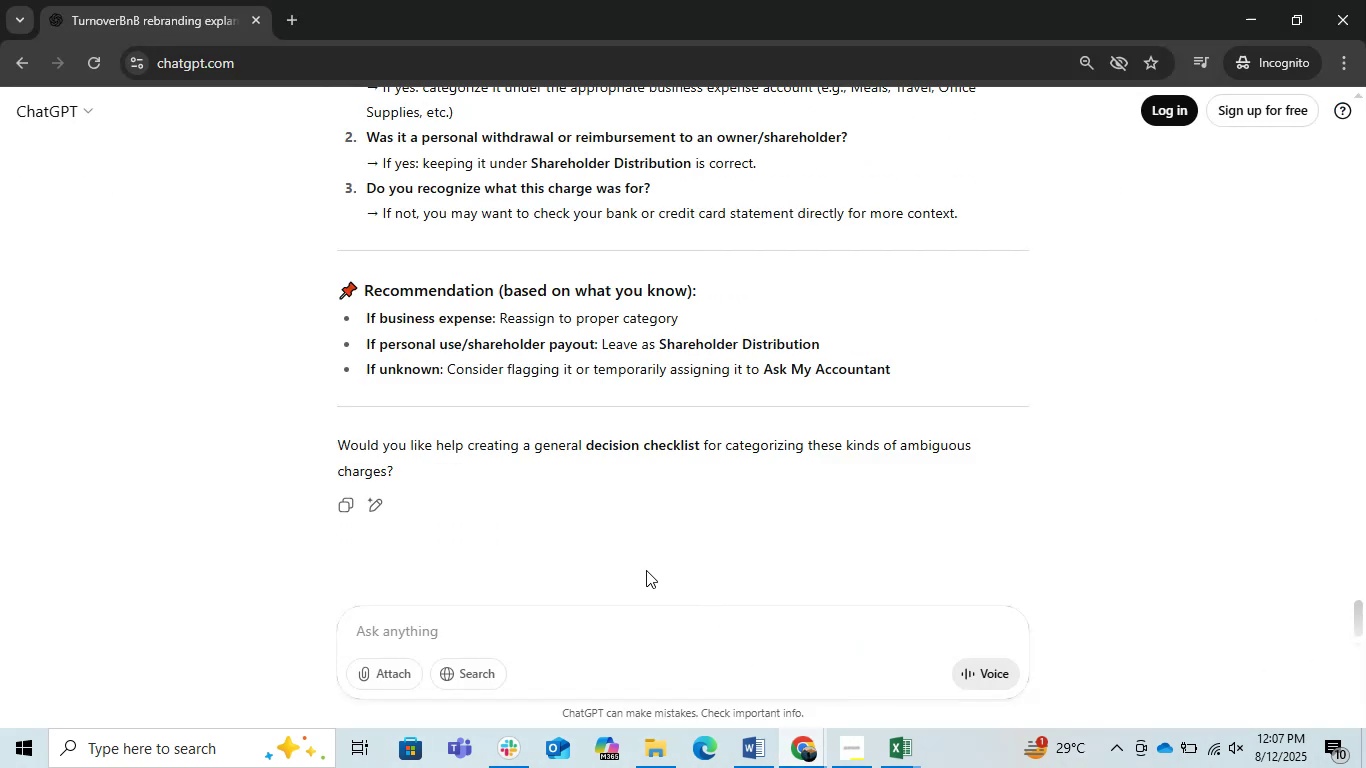 
left_click([1250, 0])
 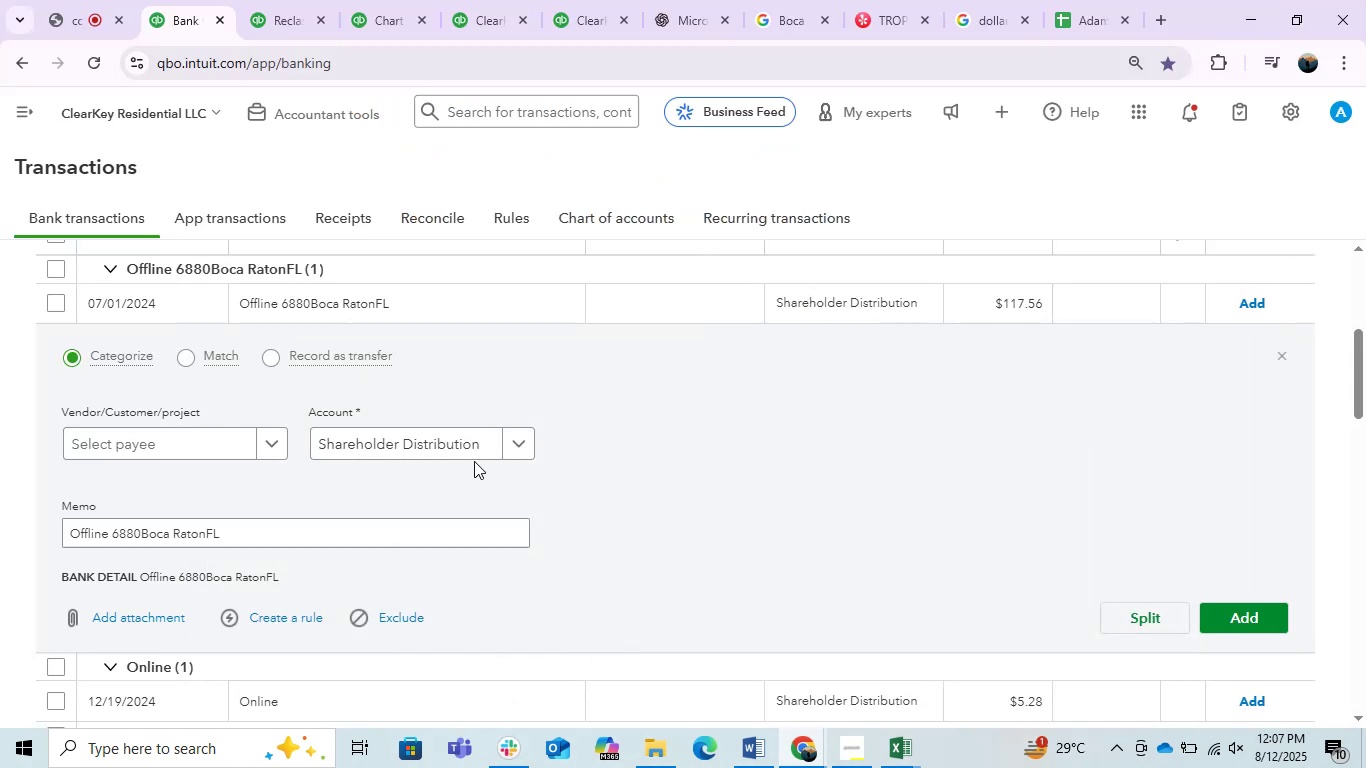 
left_click([434, 449])
 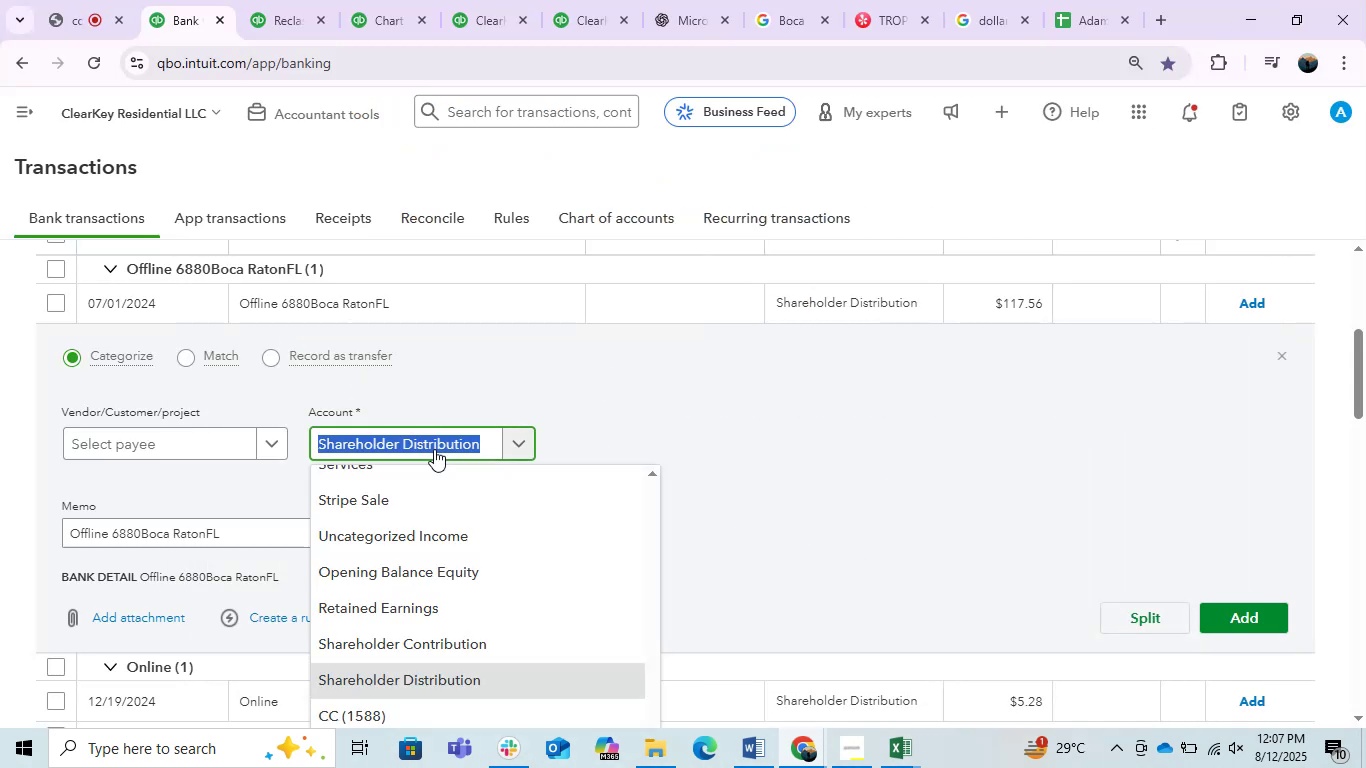 
type(ask)
 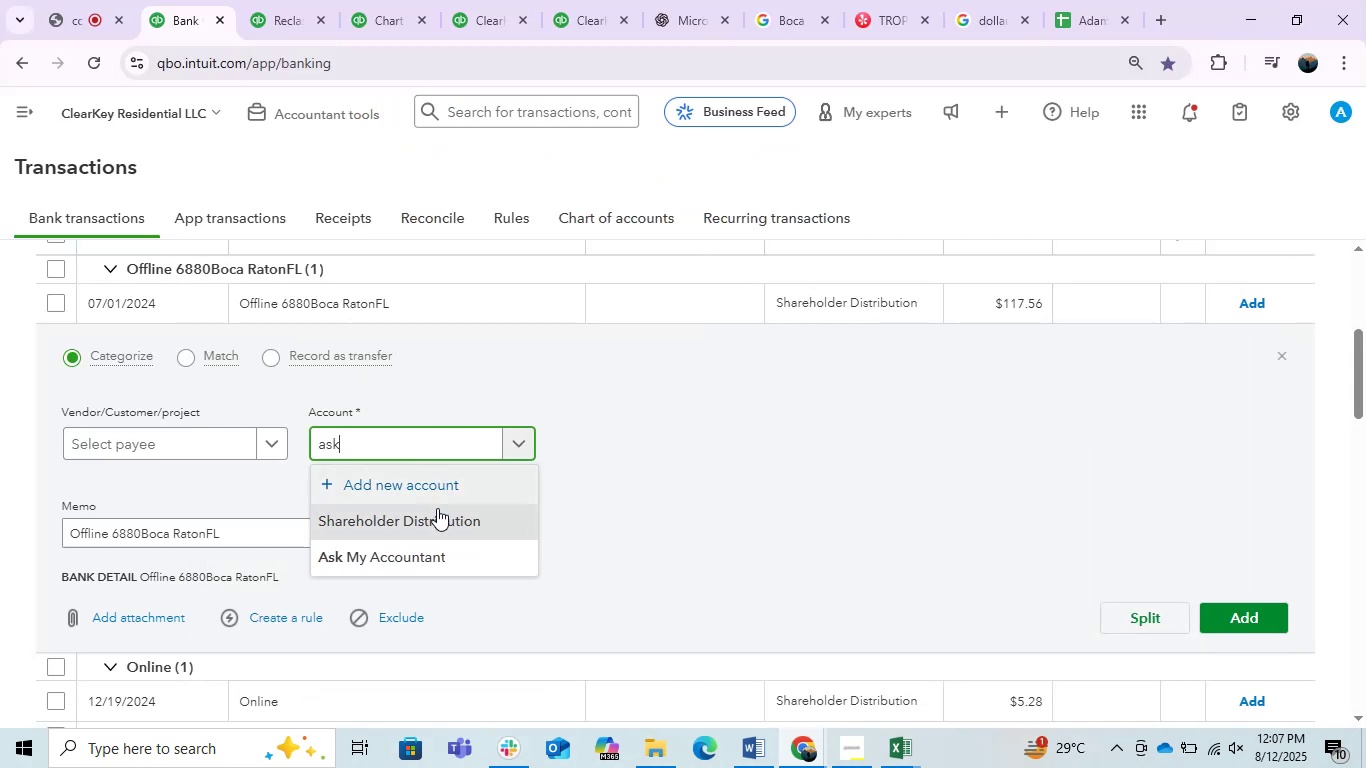 
left_click([404, 561])
 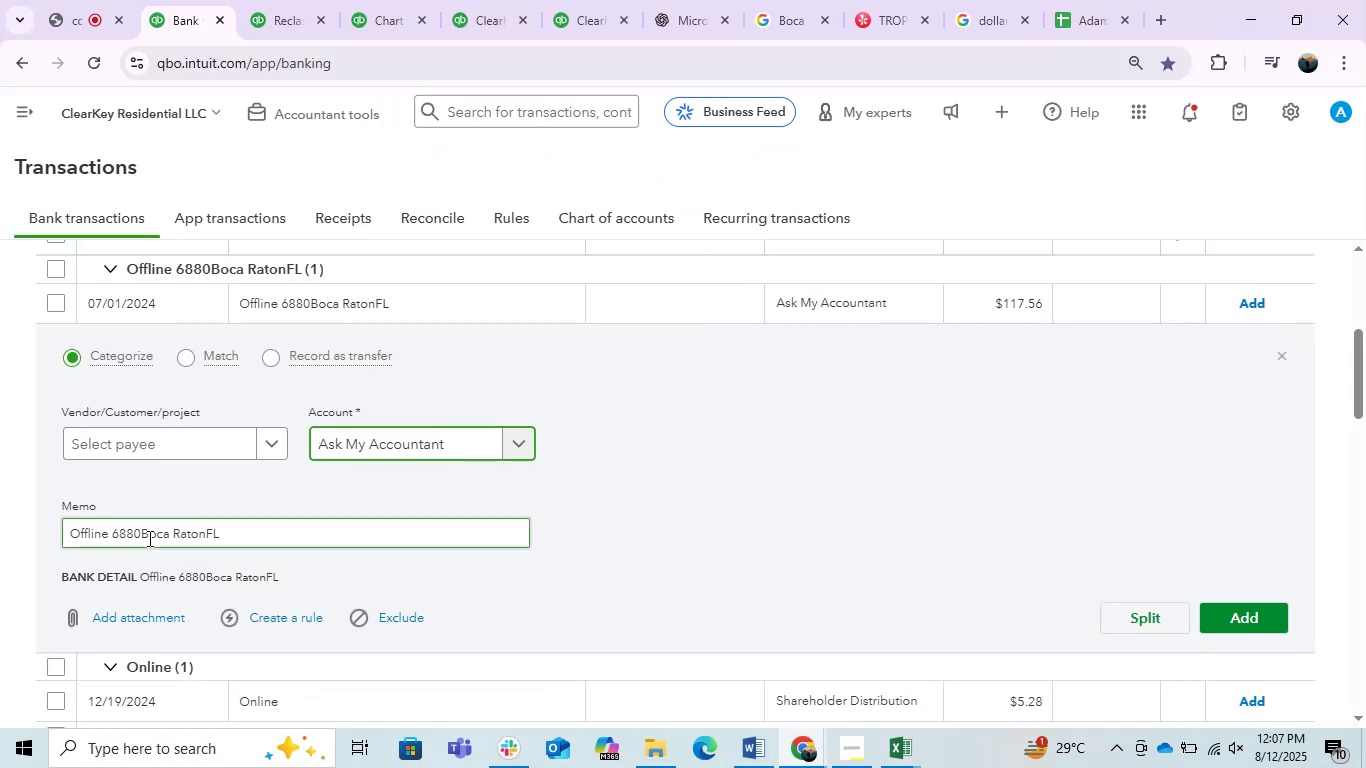 
left_click_drag(start_coordinate=[145, 536], to_coordinate=[209, 536])
 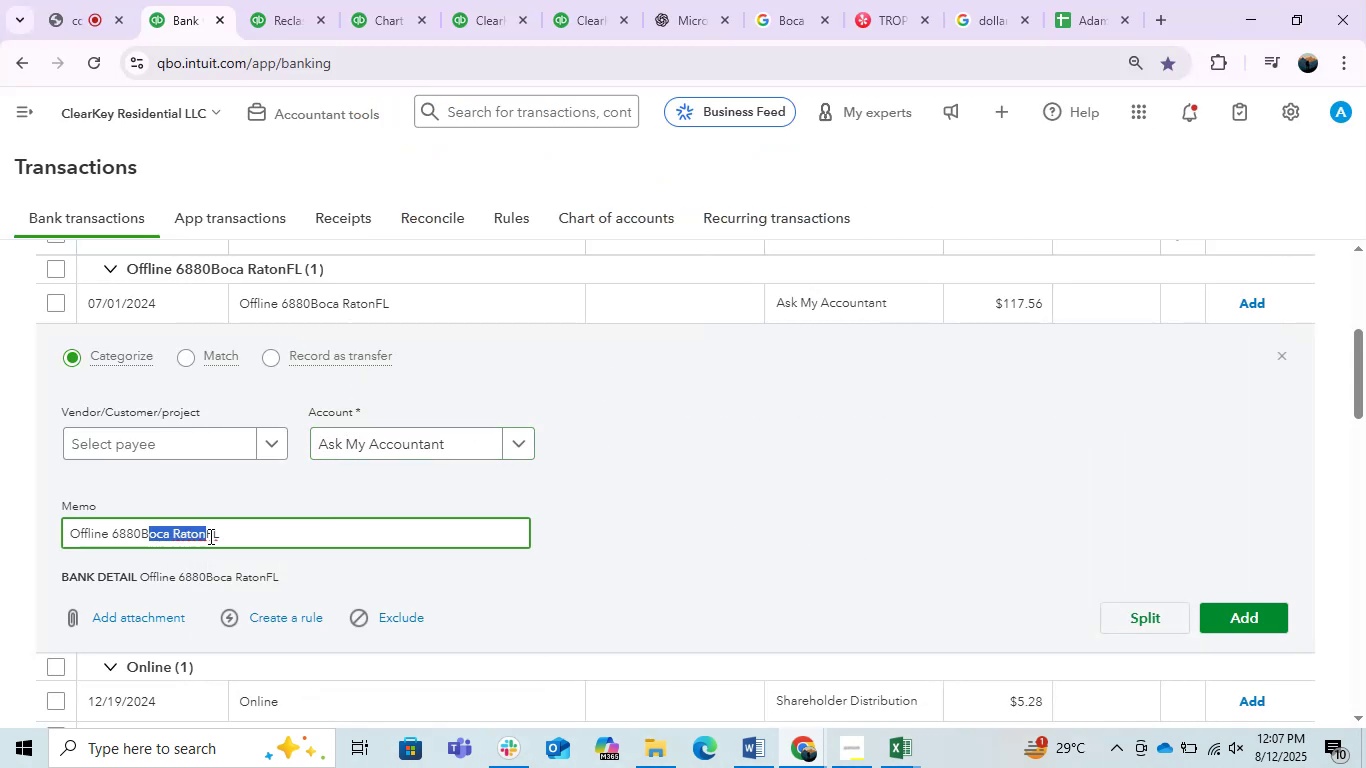 
key(Control+C)
 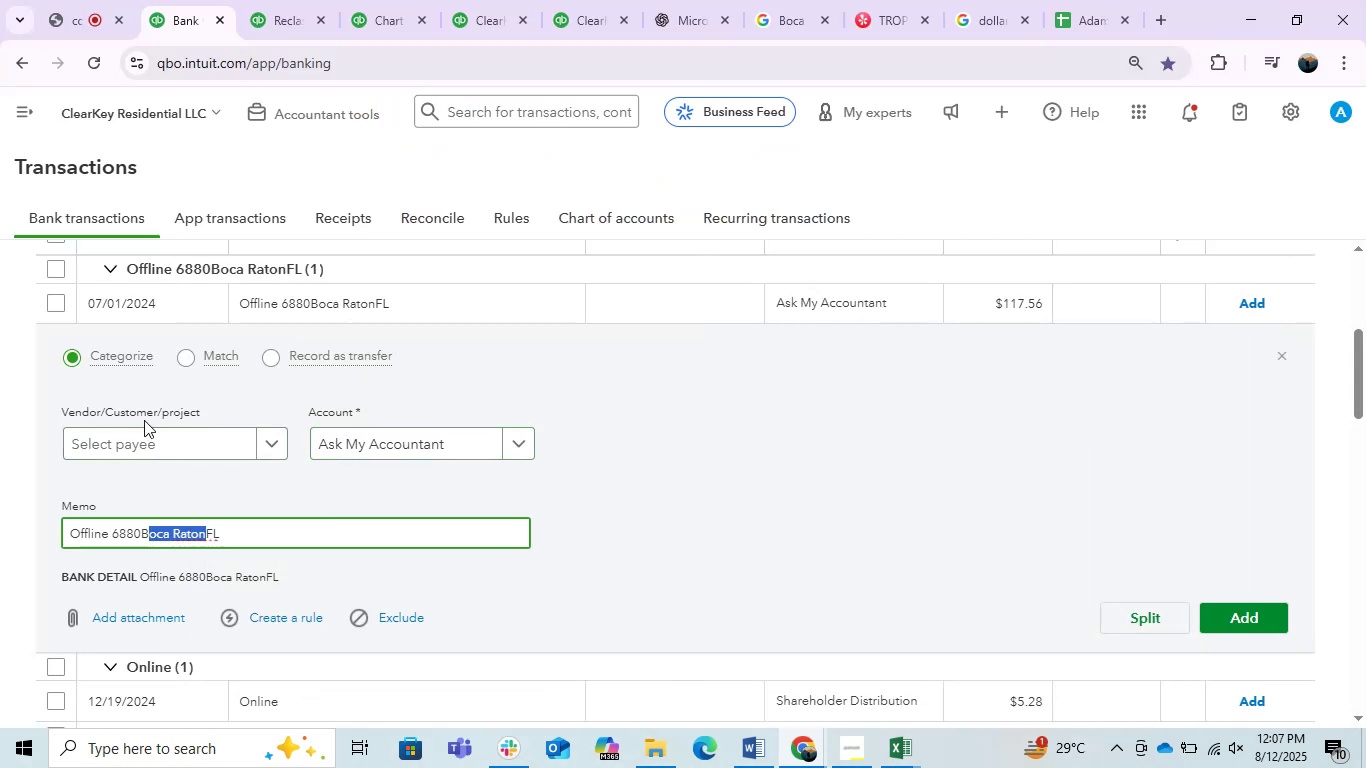 
key(Control+ControlLeft)
 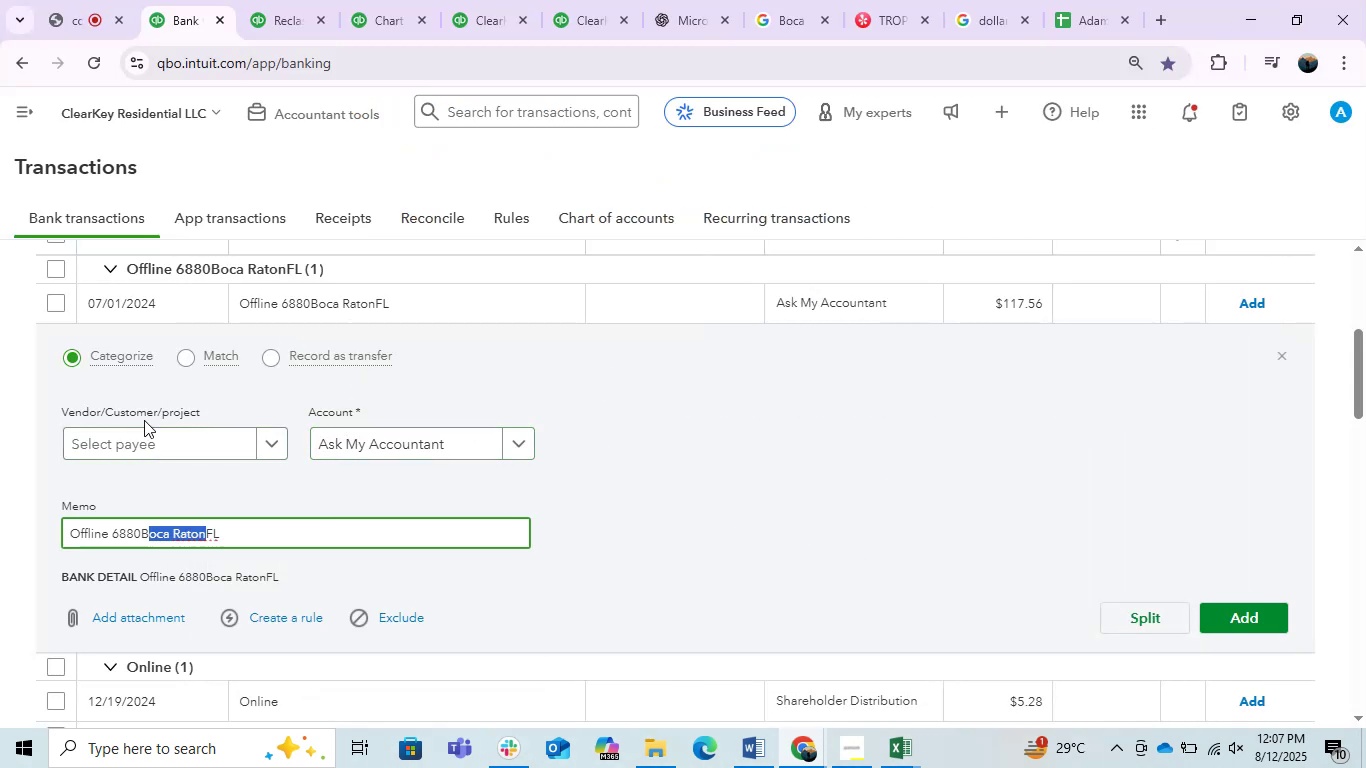 
left_click([144, 420])
 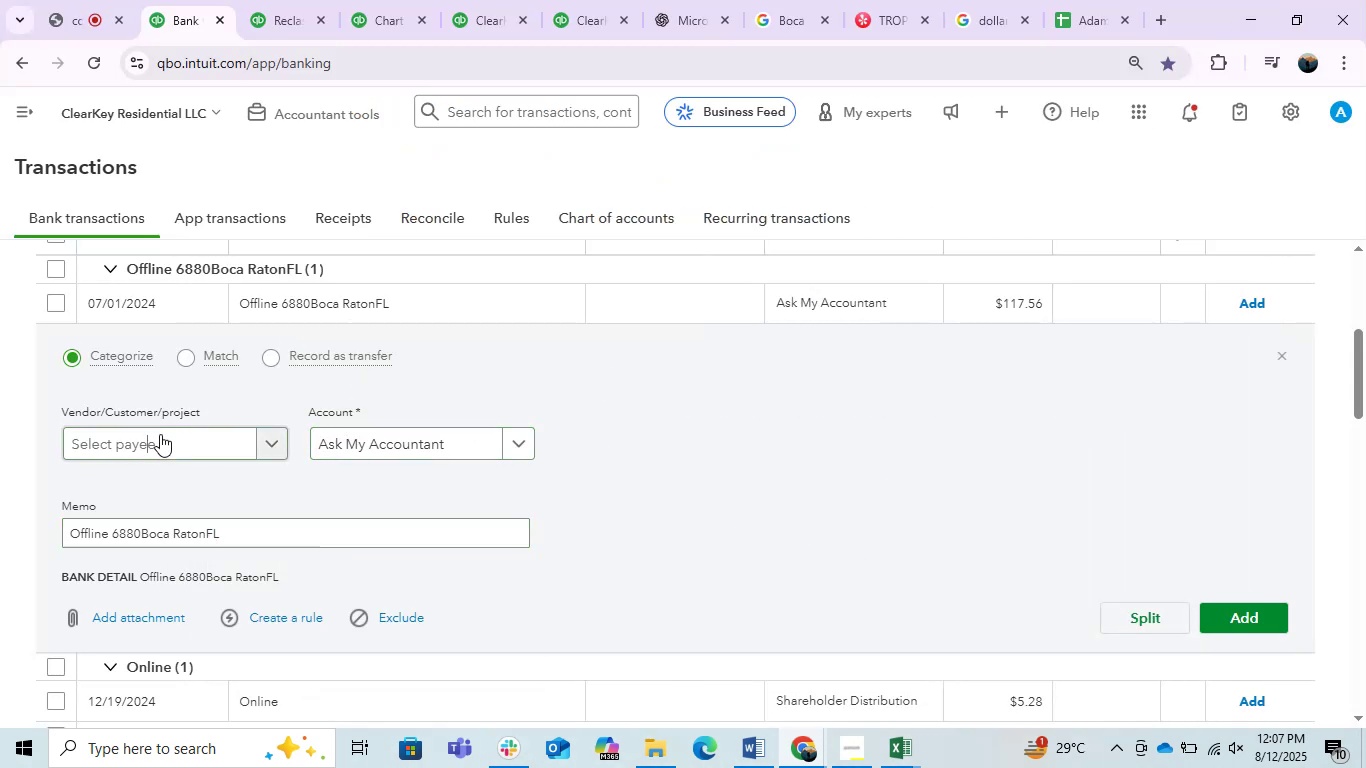 
key(Control+ControlLeft)
 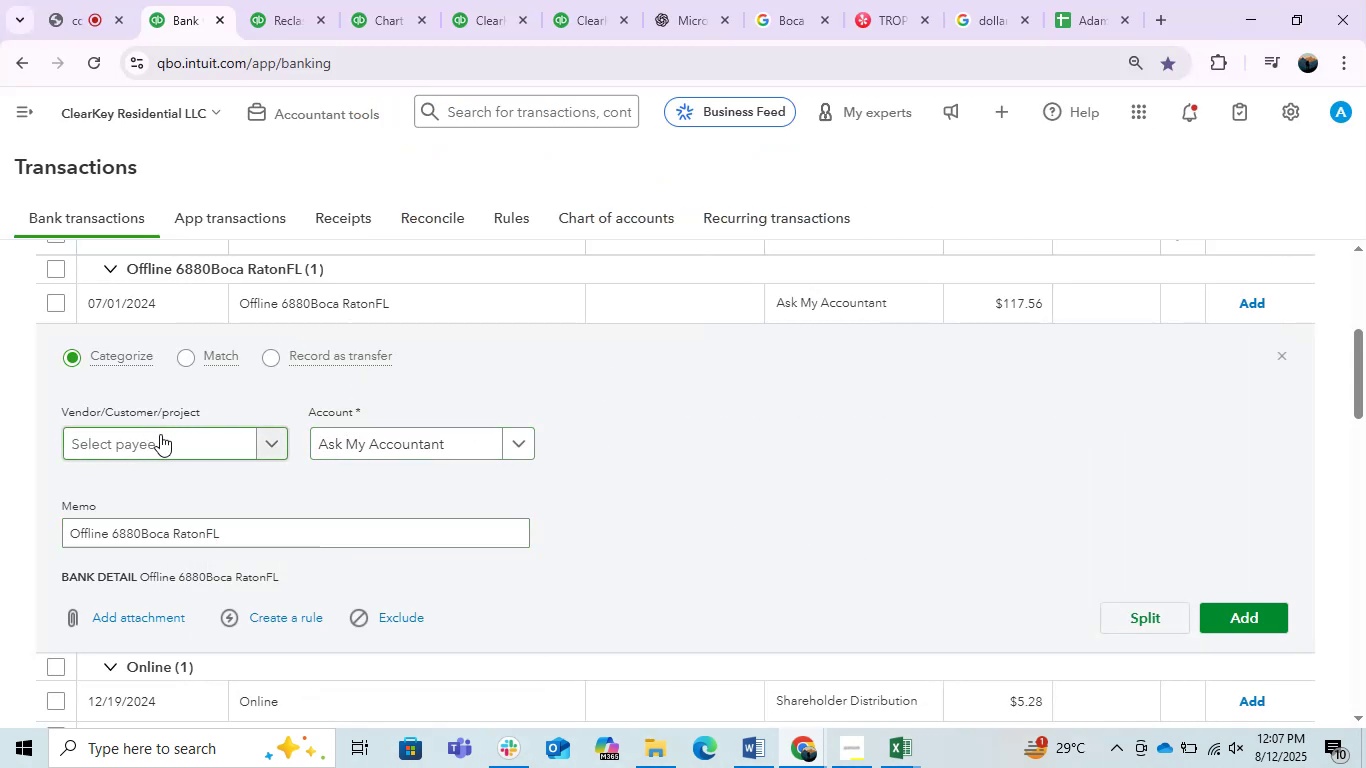 
key(Control+V)
 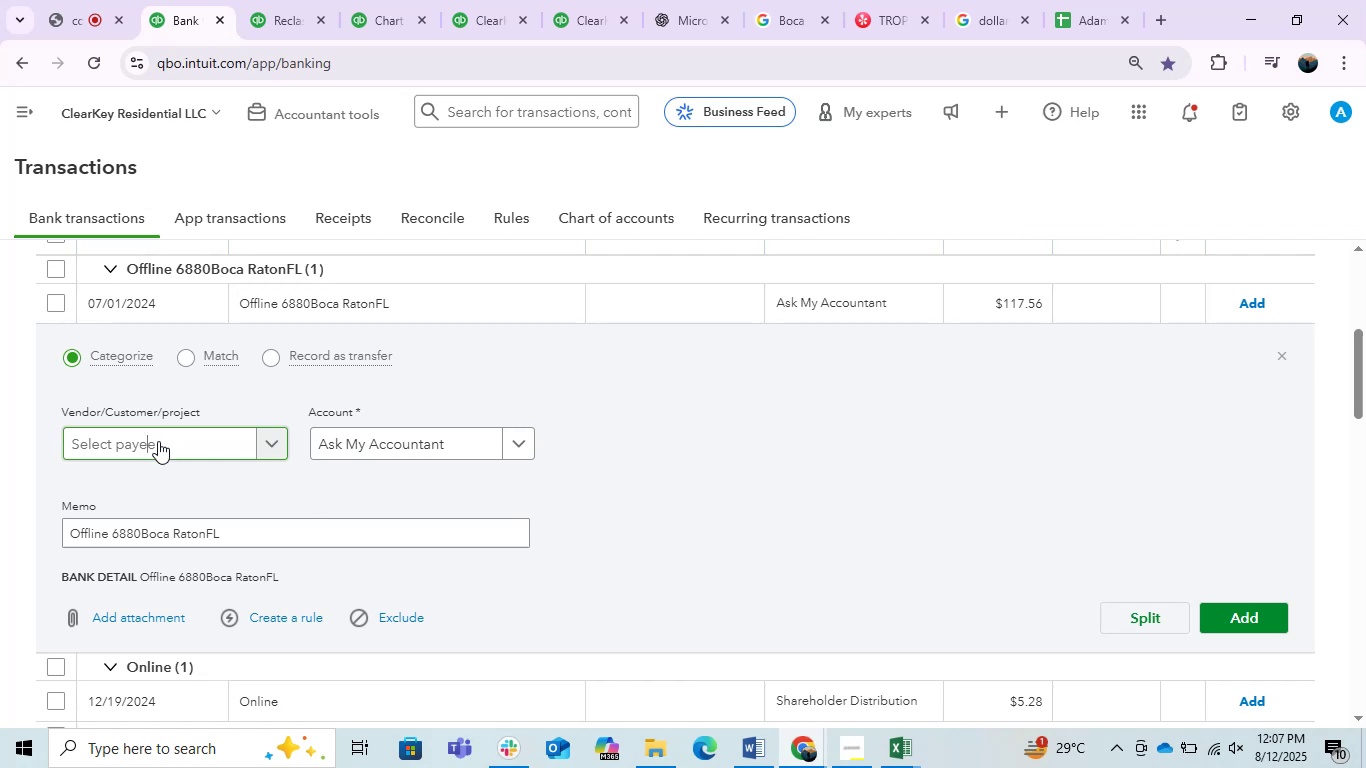 
left_click([156, 443])
 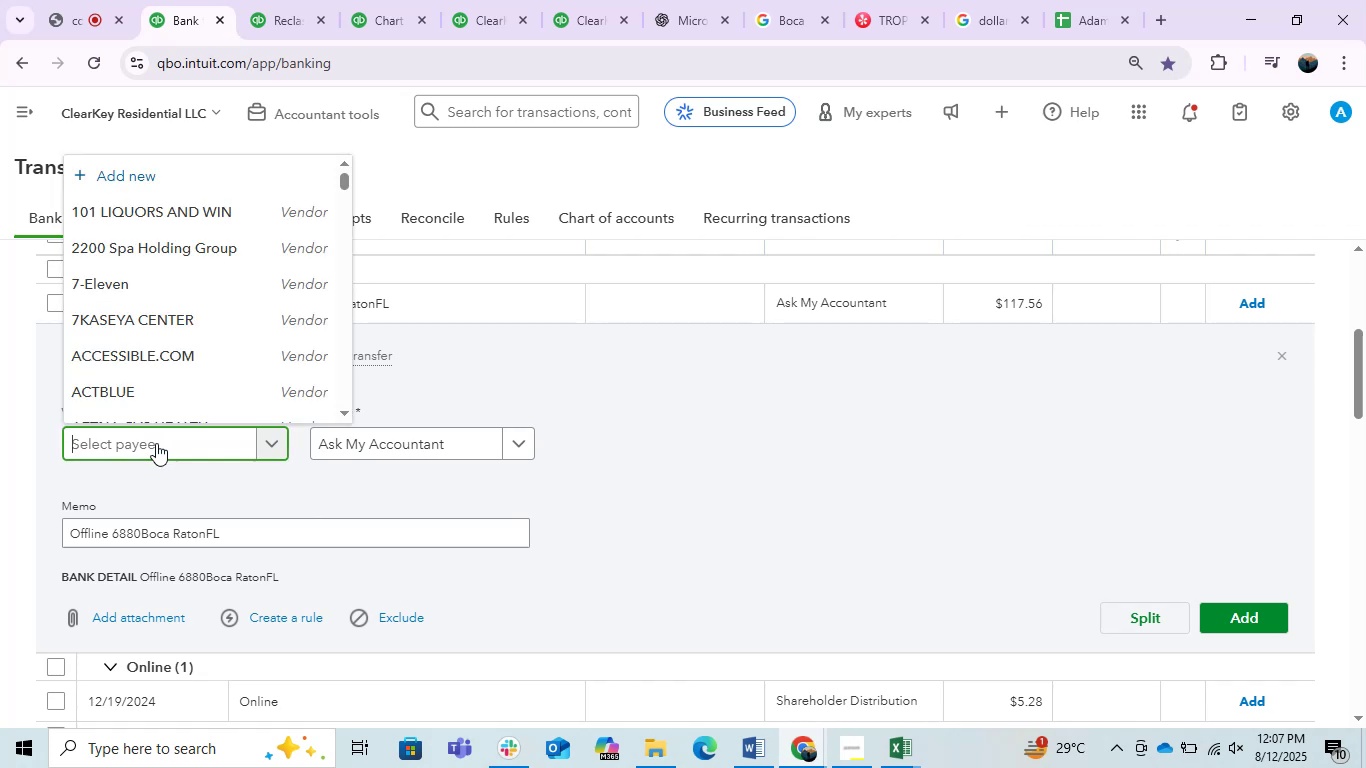 
key(Control+V)
 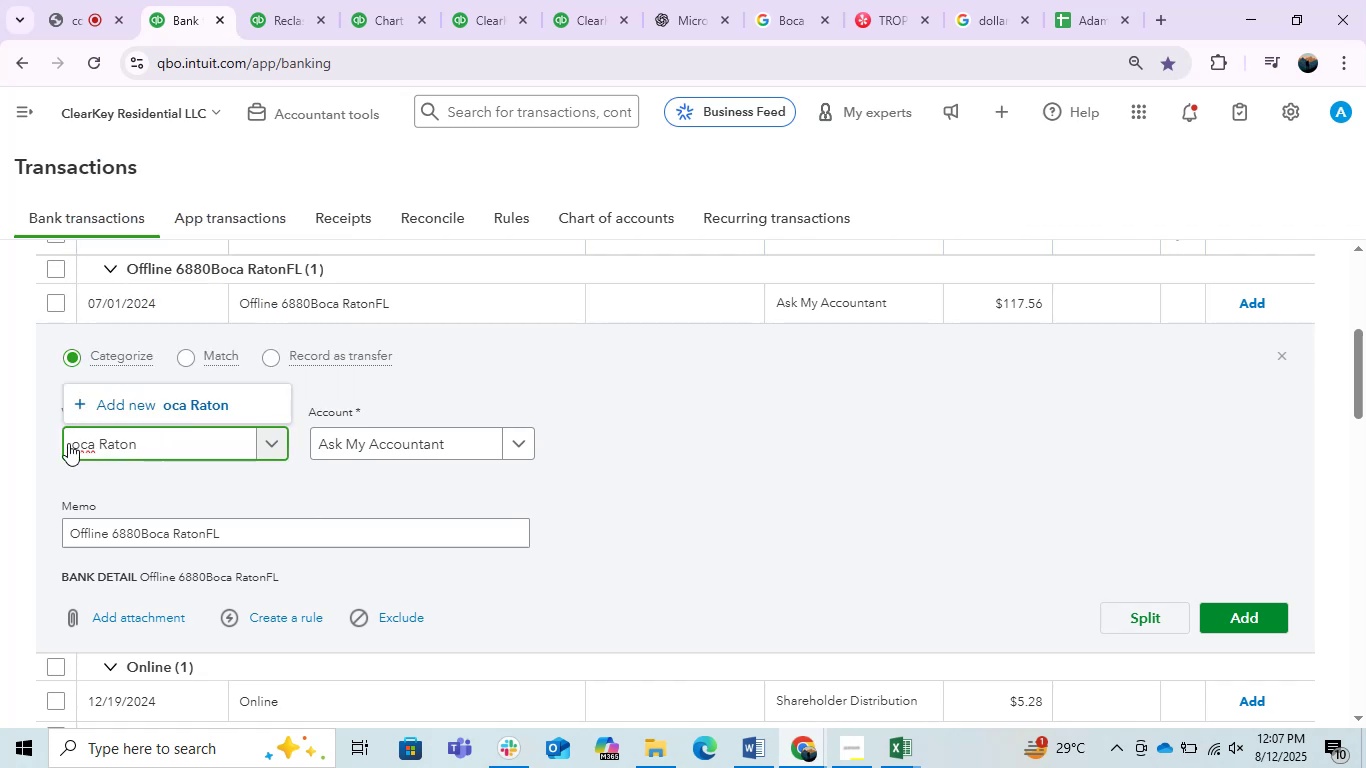 
left_click([68, 443])
 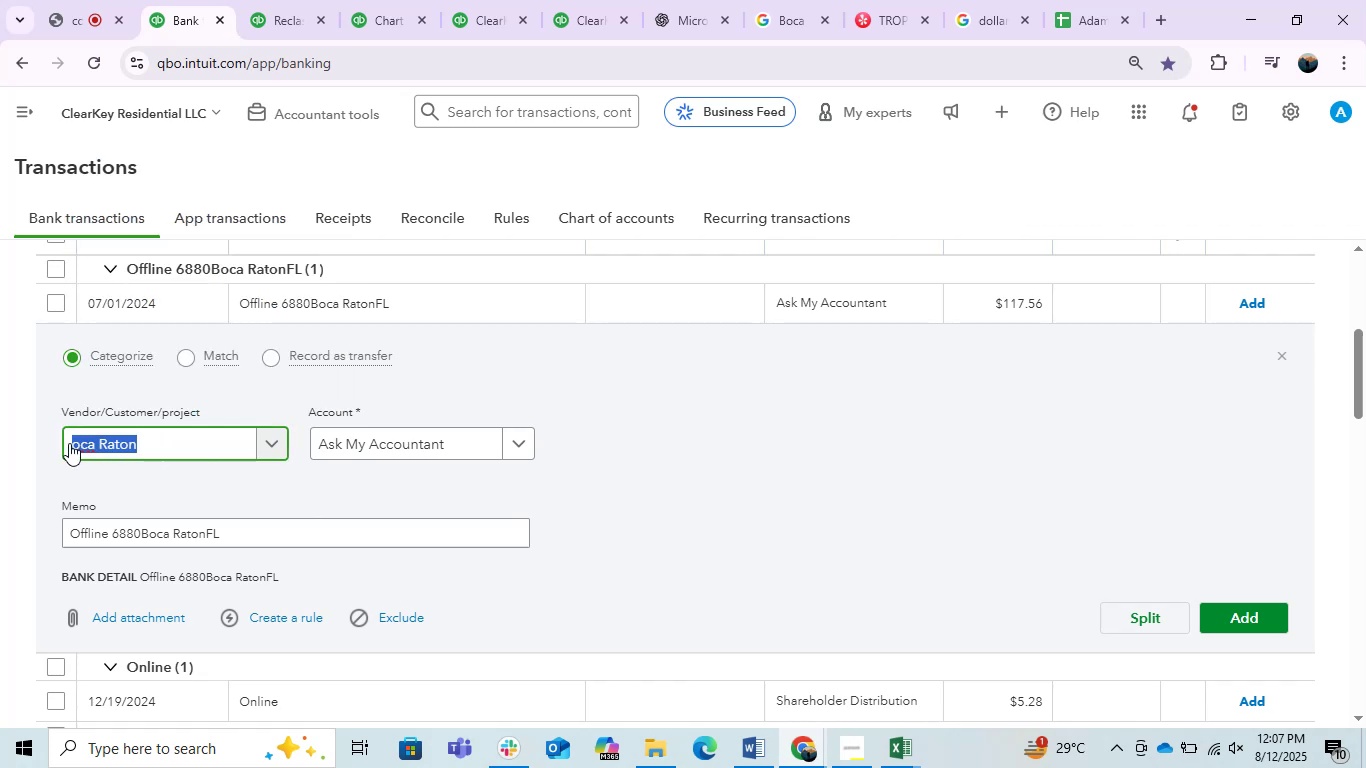 
left_click([69, 443])
 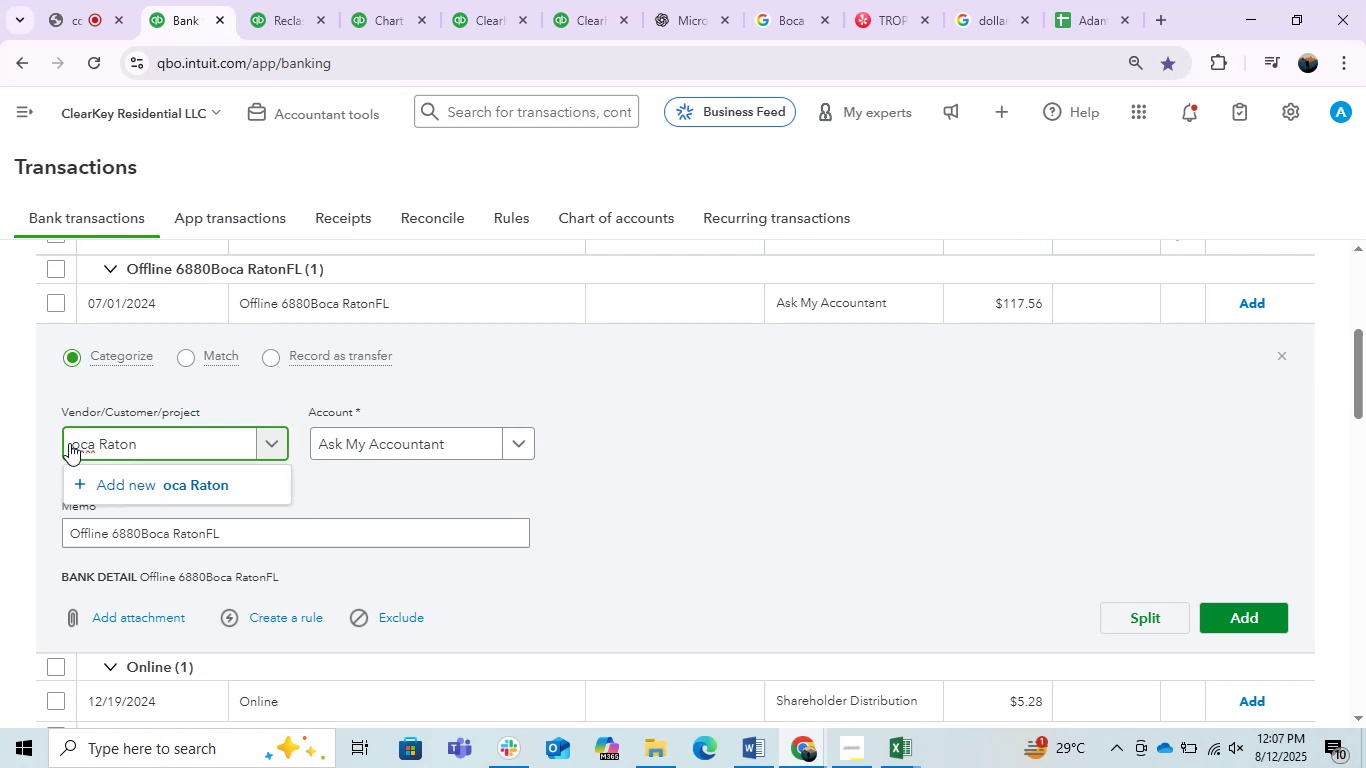 
key(Shift+B)
 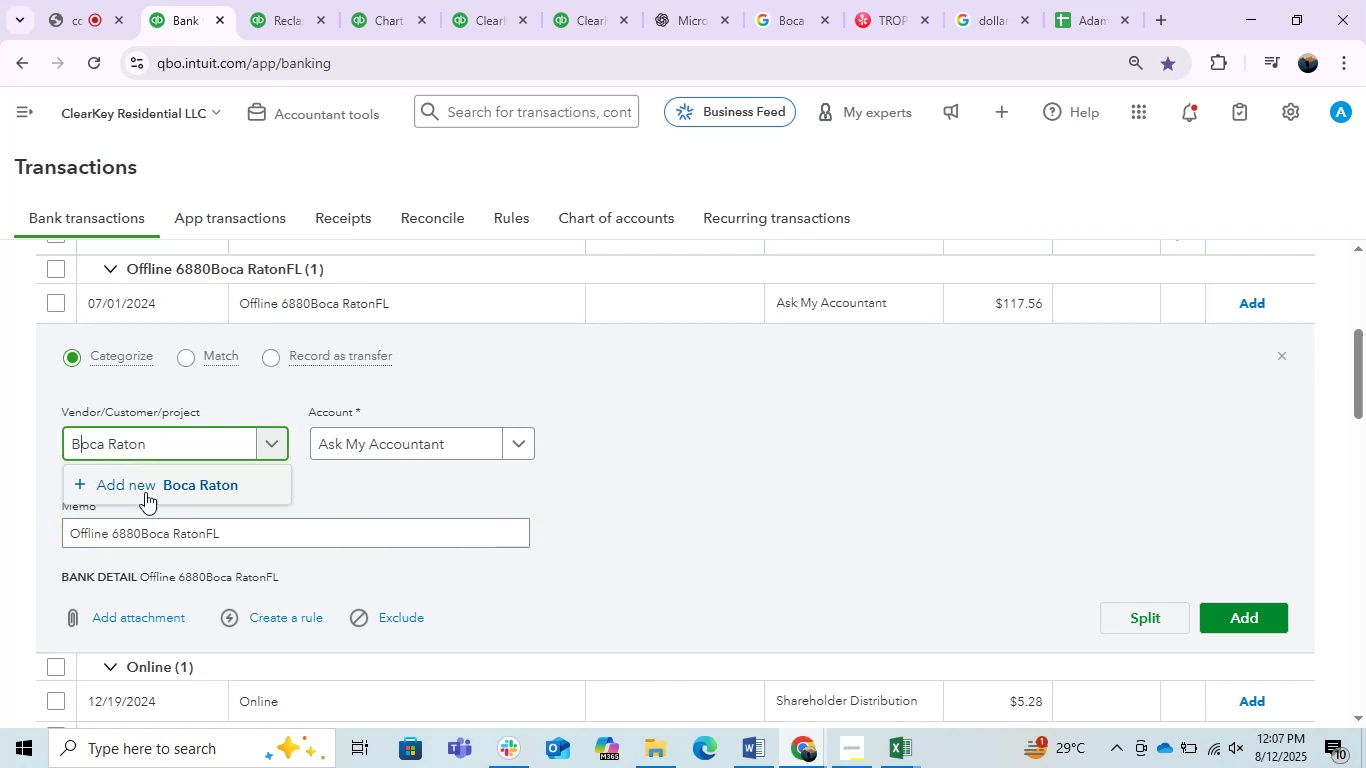 
left_click([145, 492])
 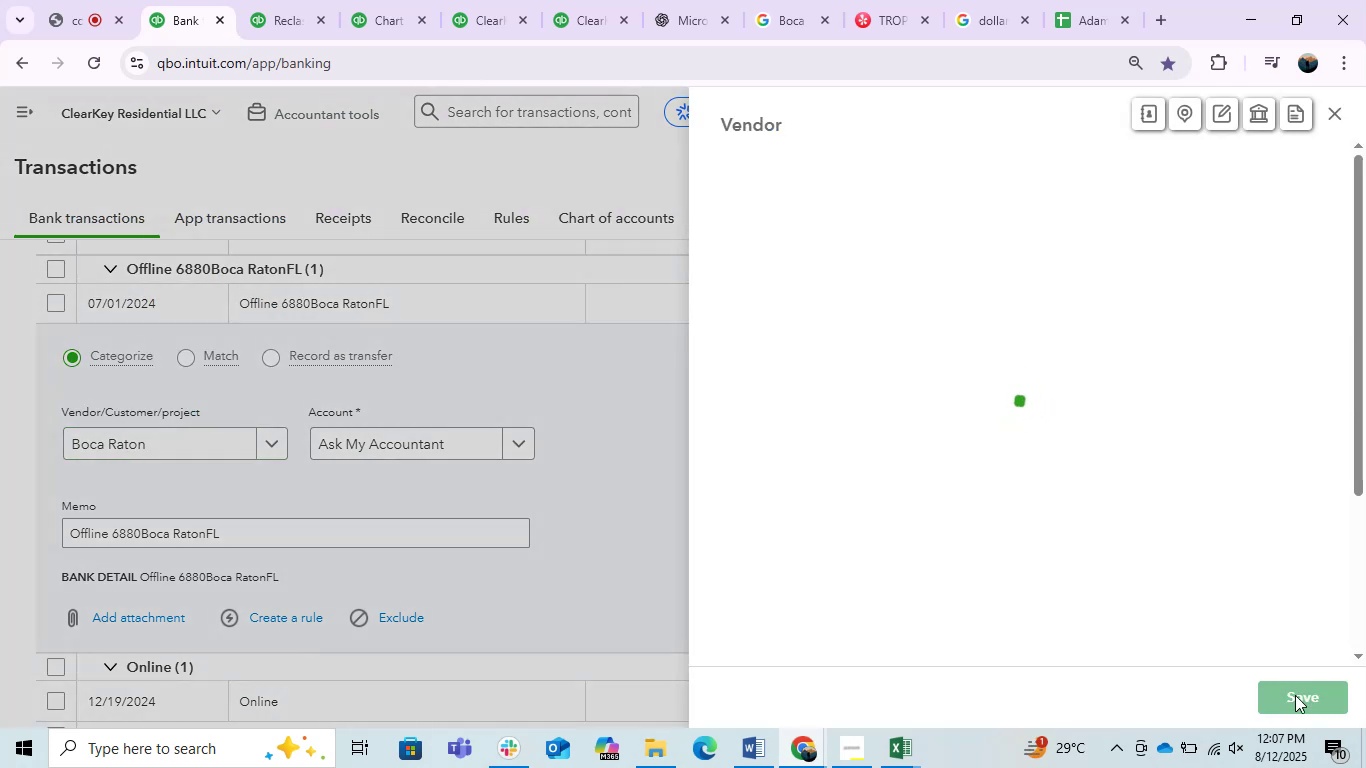 
left_click([1295, 695])
 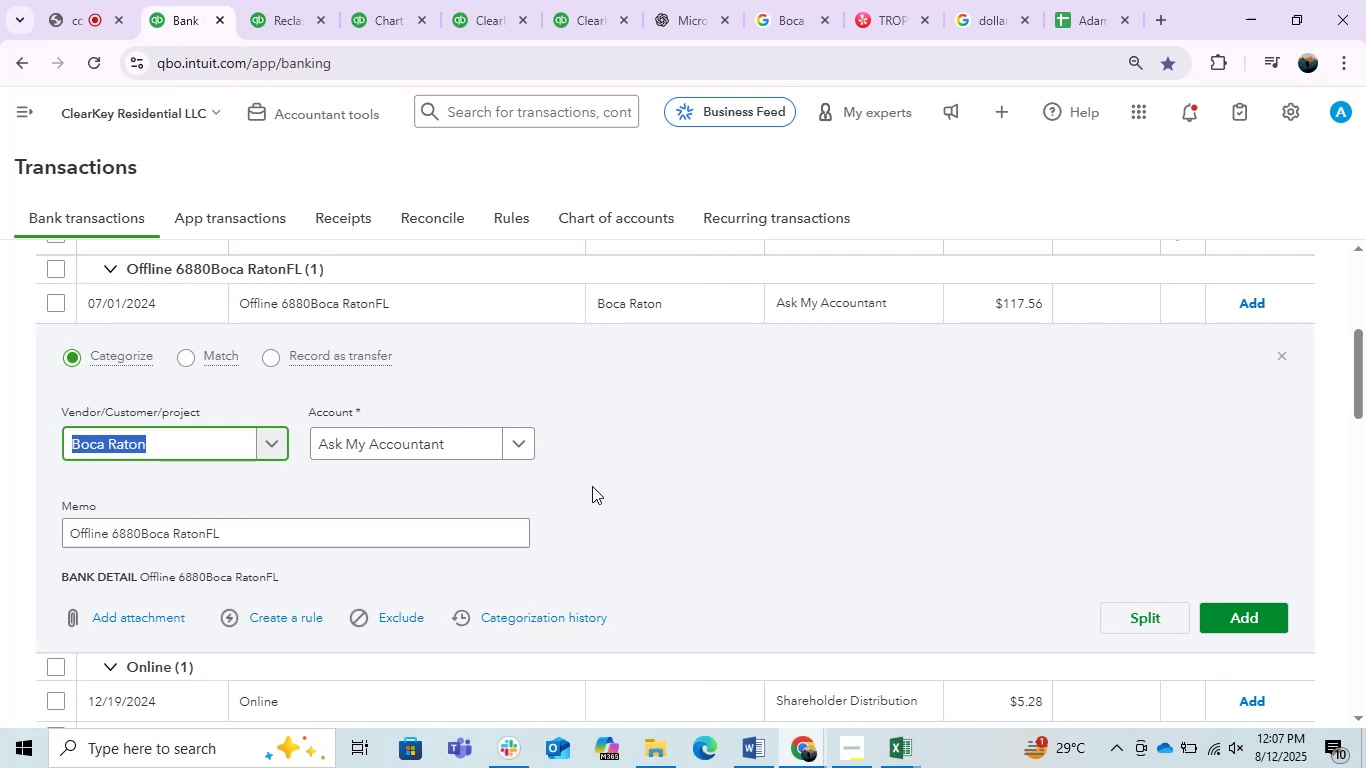 
wait(9.12)
 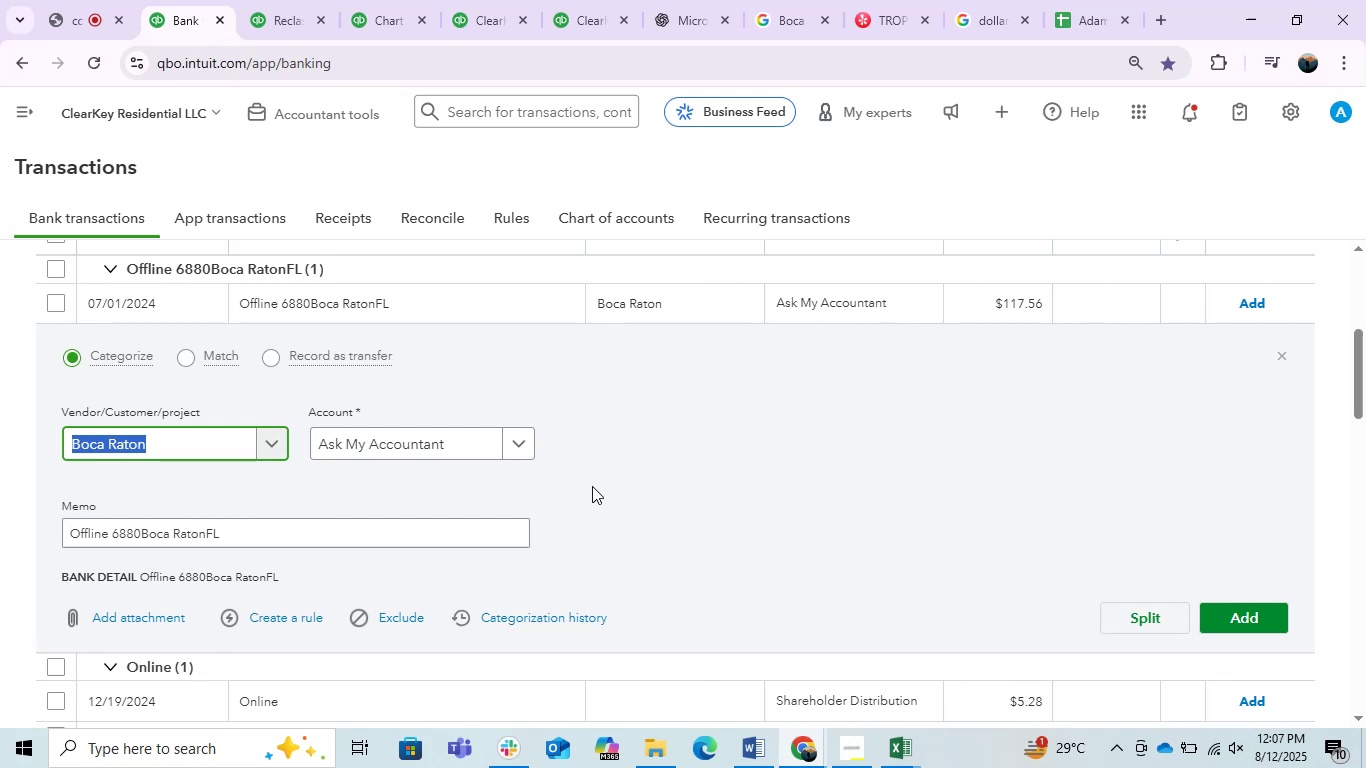 
scroll: coordinate [661, 468], scroll_direction: up, amount: 1.0
 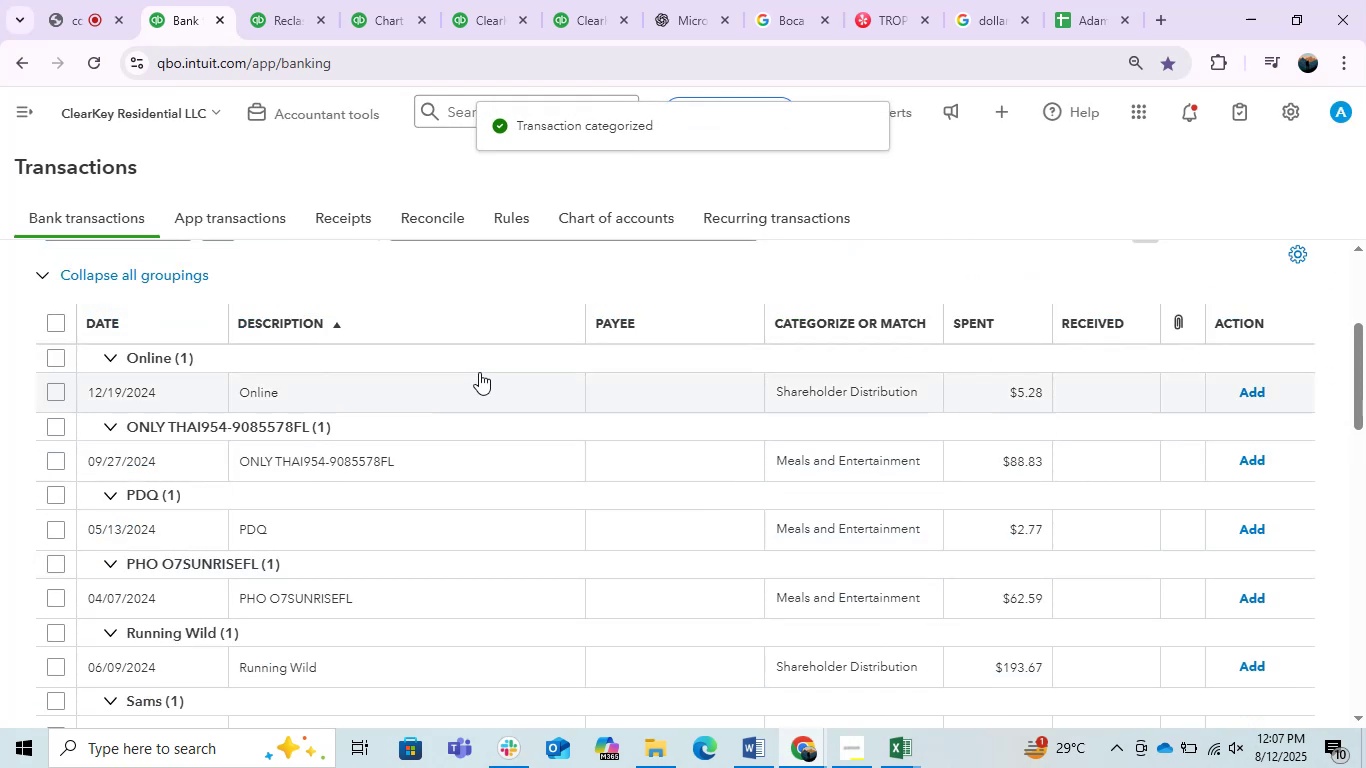 
left_click([475, 380])
 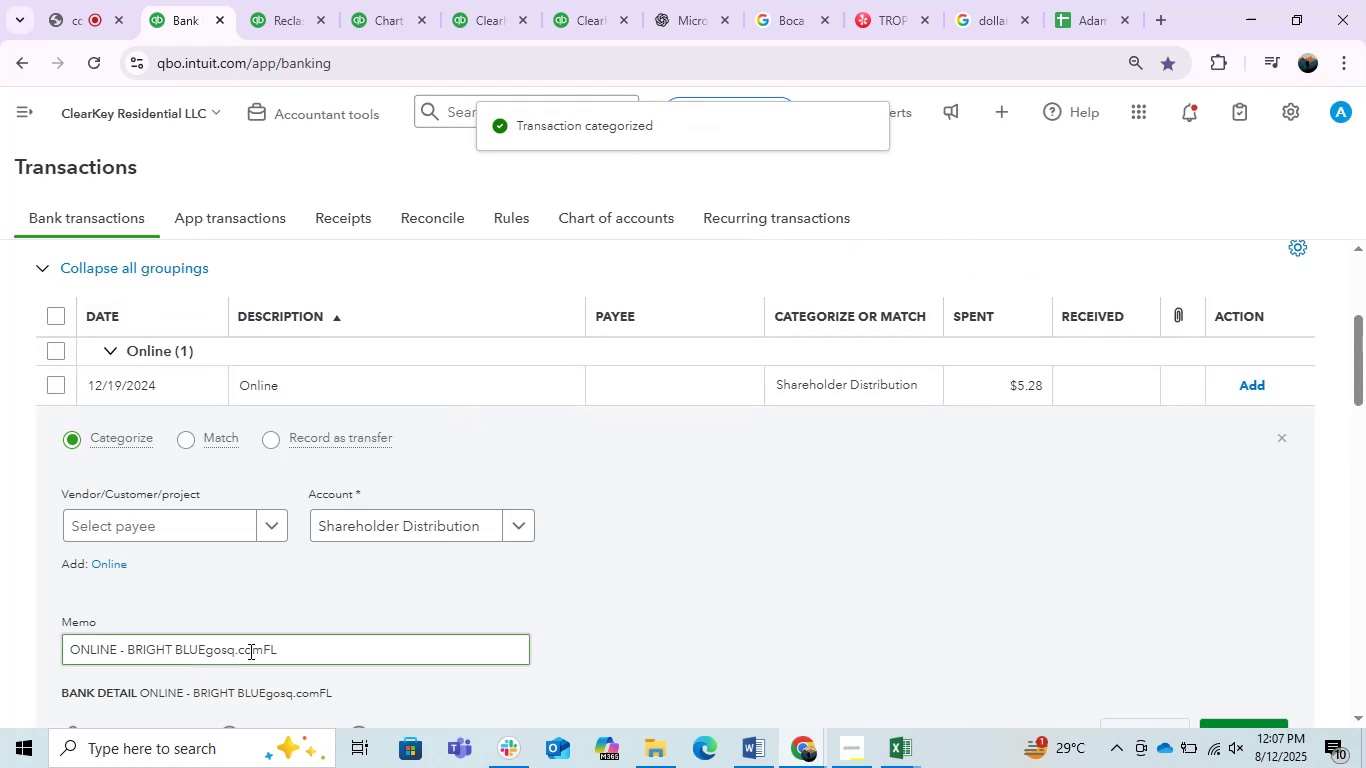 
double_click([249, 651])
 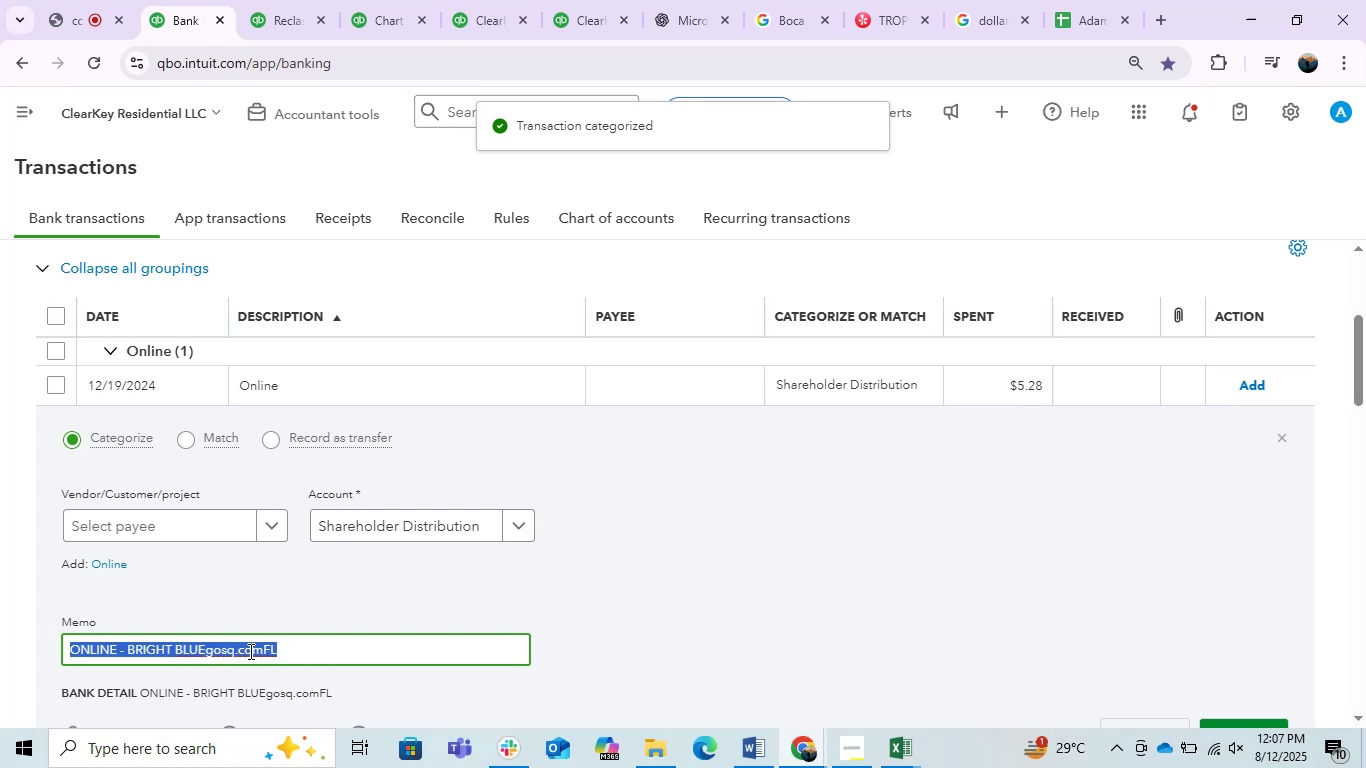 
triple_click([249, 651])
 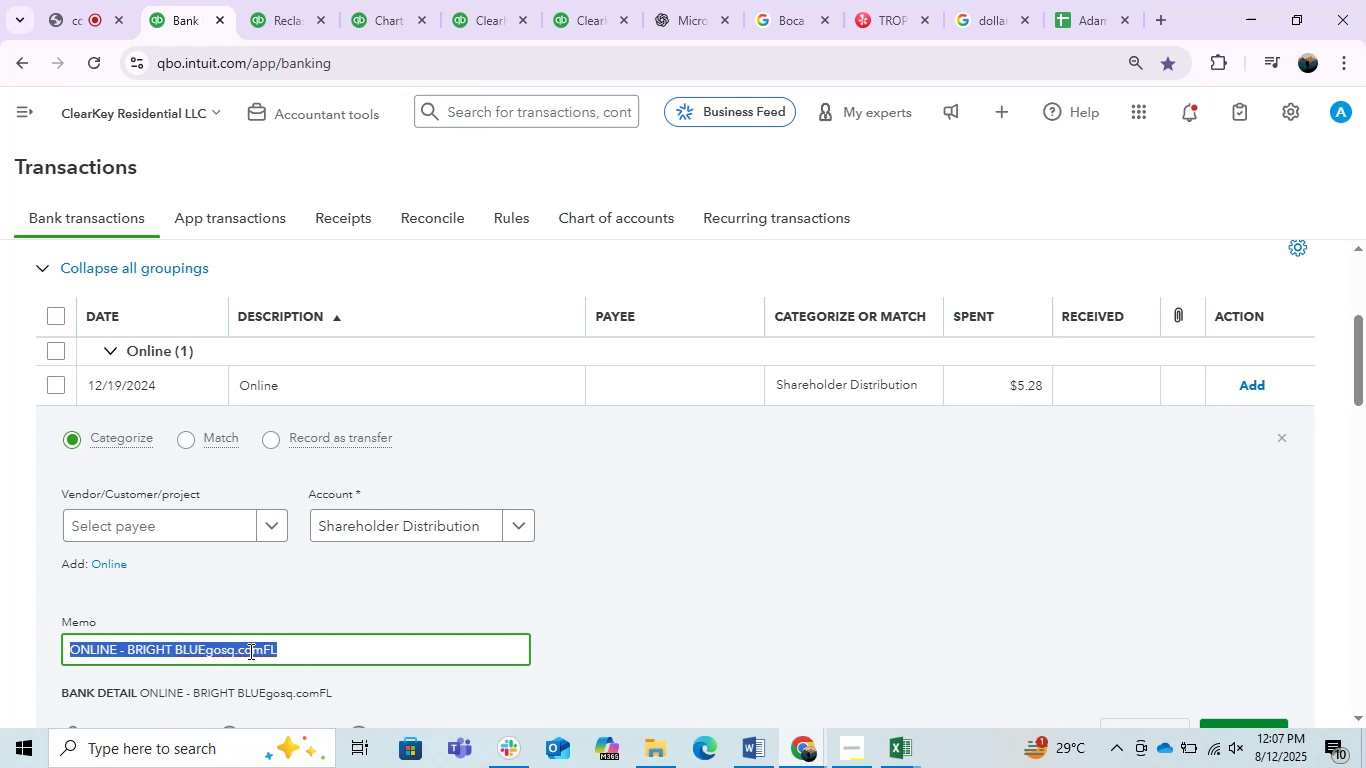 
key(Control+C)
 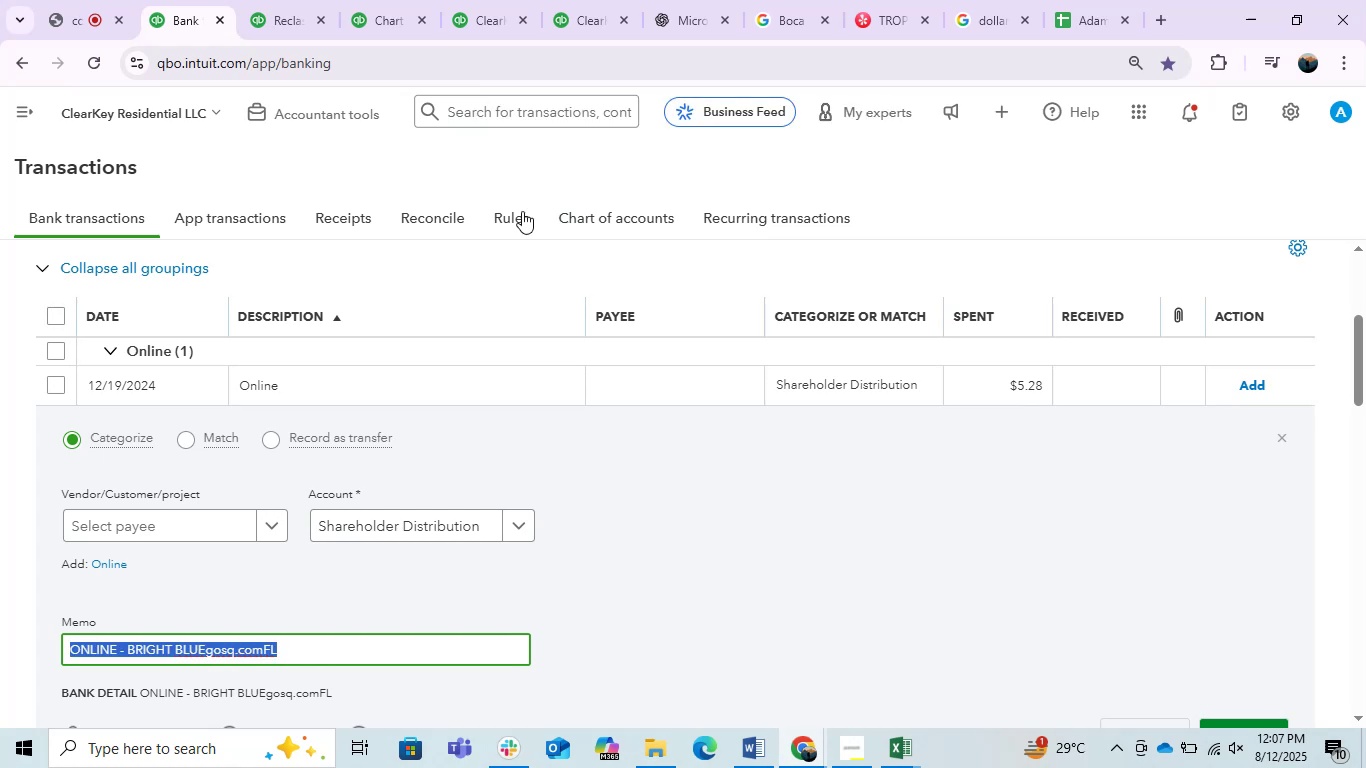 
key(Control+C)
 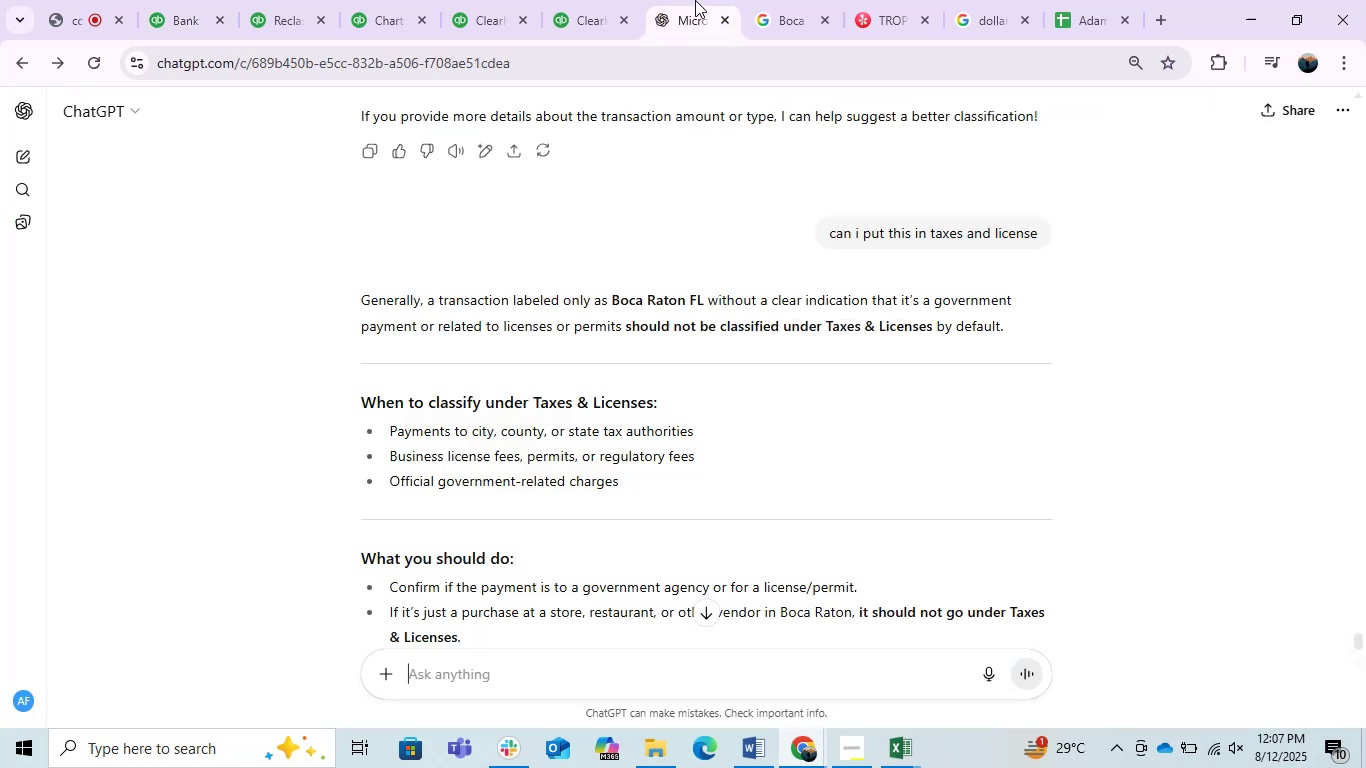 
key(Control+ControlLeft)
 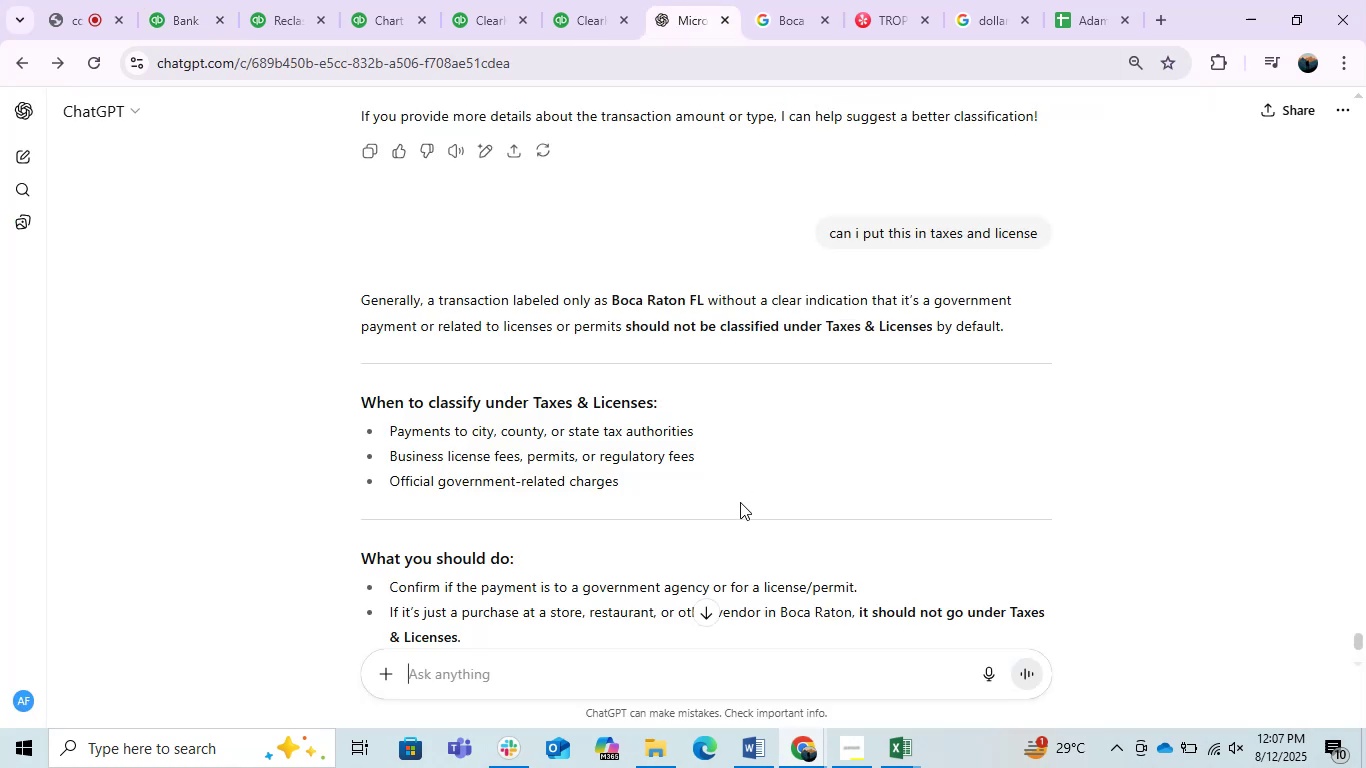 
key(Control+V)
 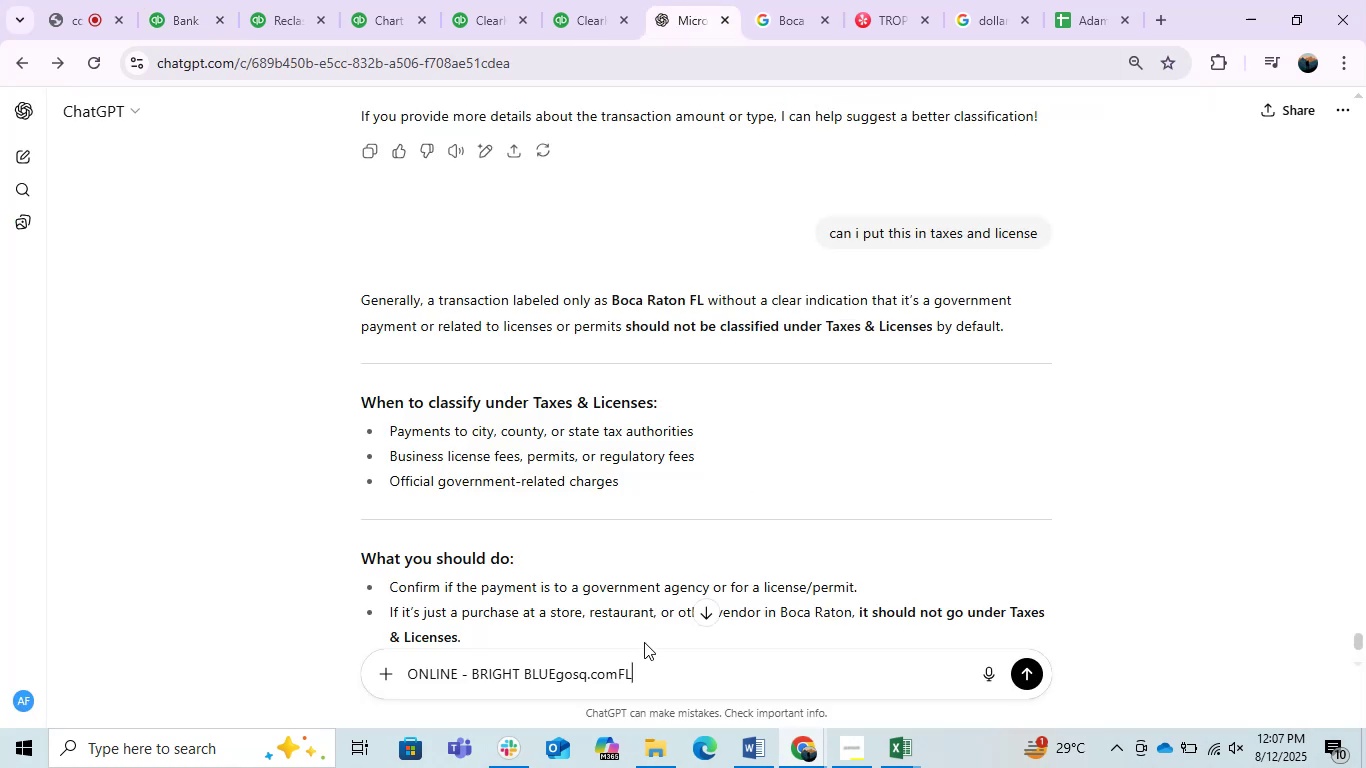 
key(Enter)
 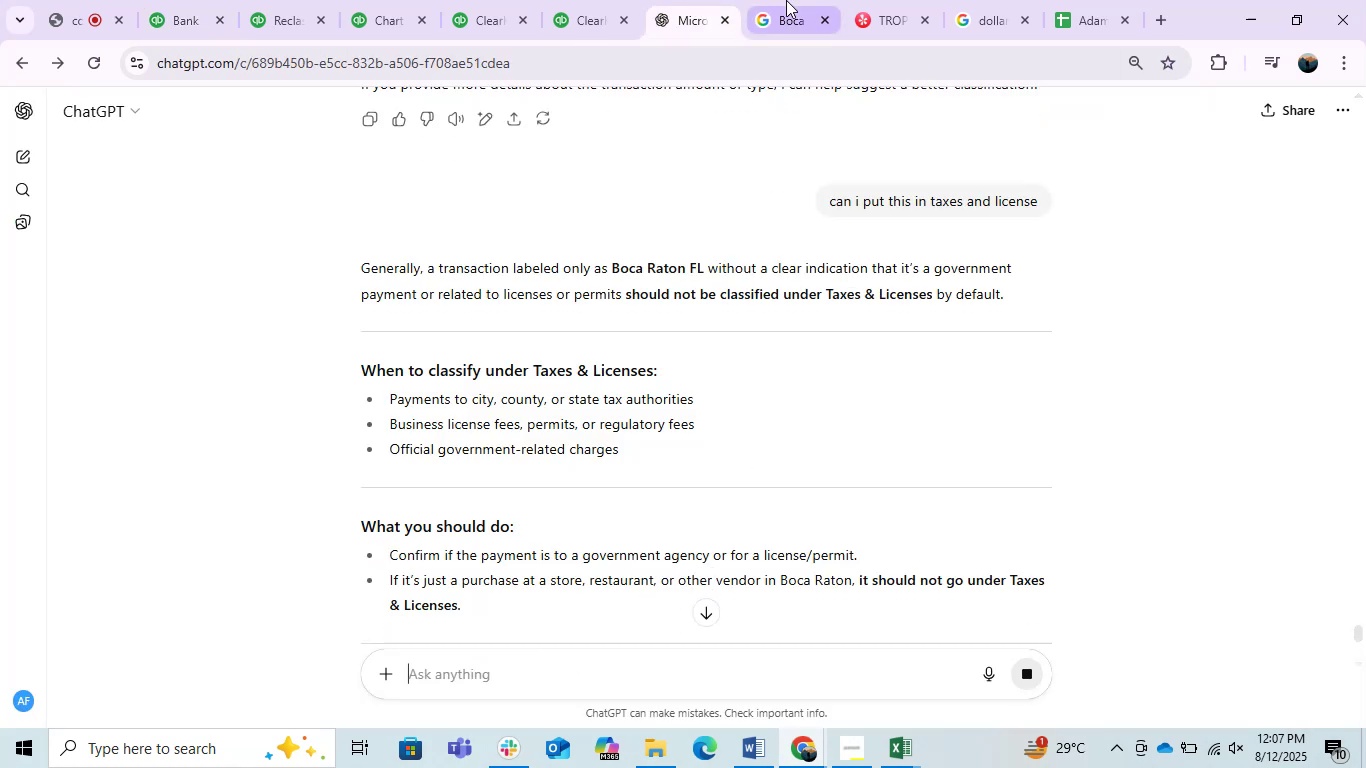 
left_click([786, 0])
 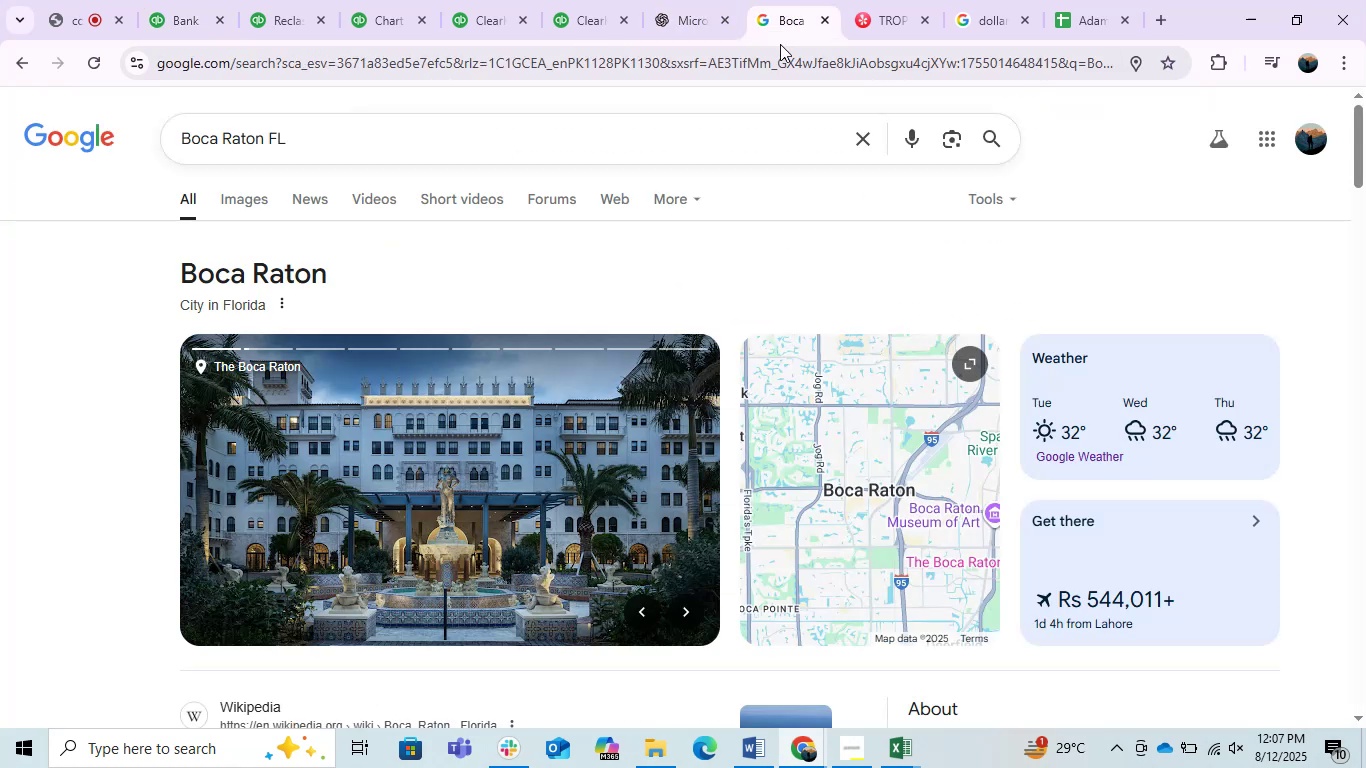 
key(Control+V)
 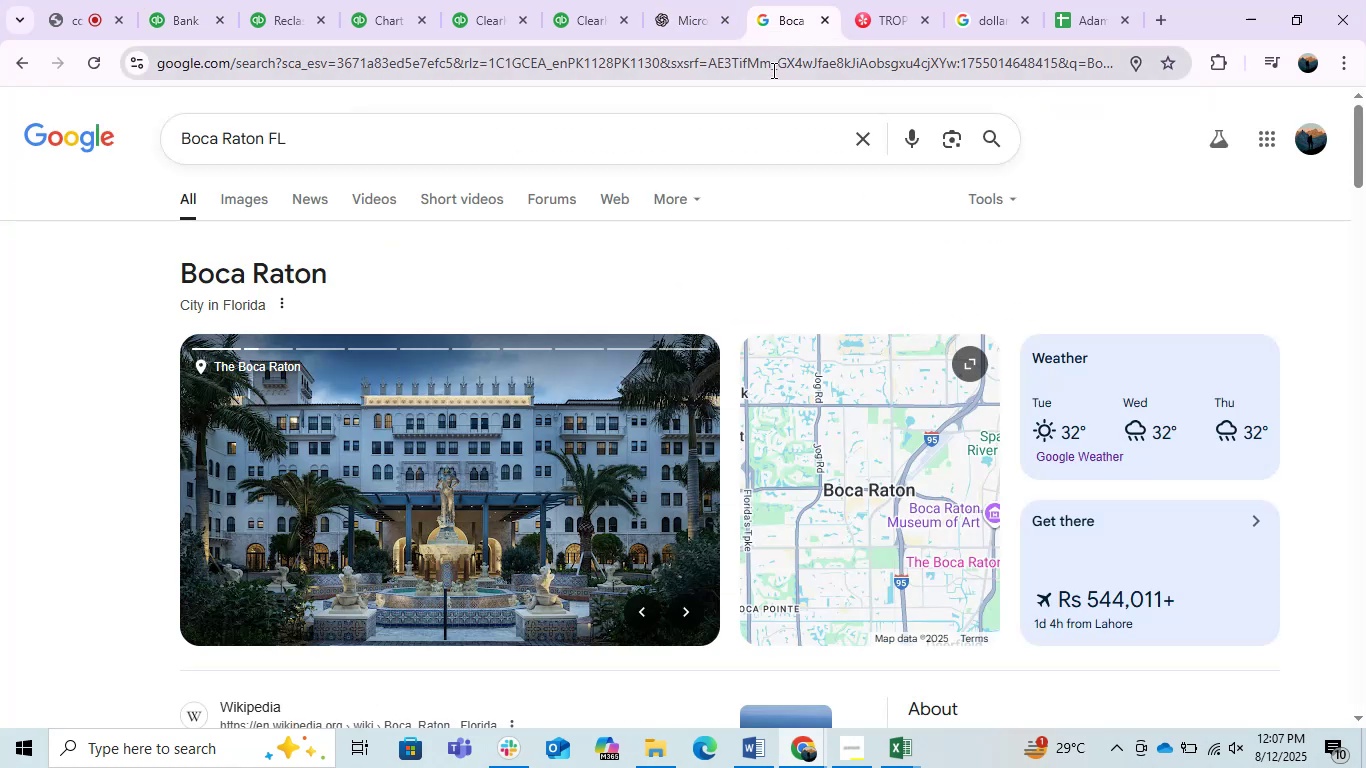 
left_click([772, 70])
 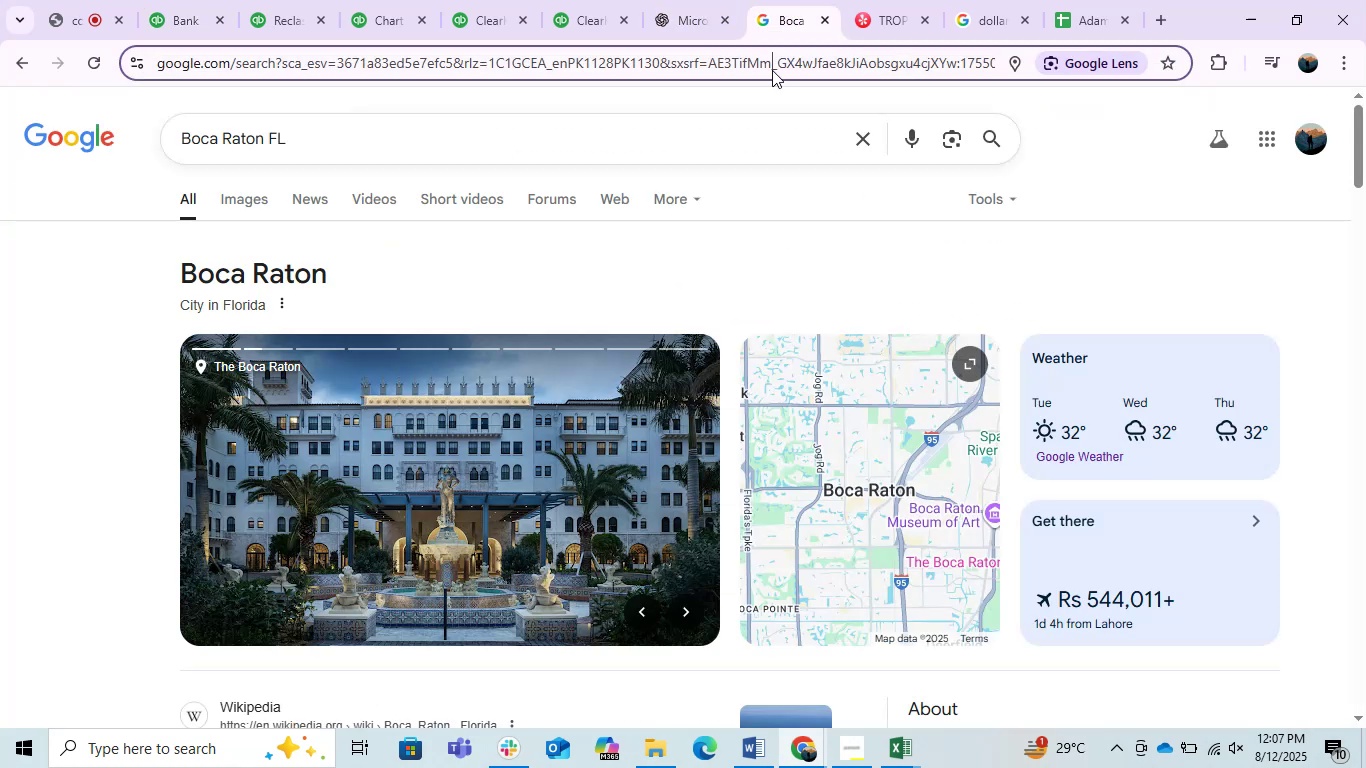 
key(Control+ControlLeft)
 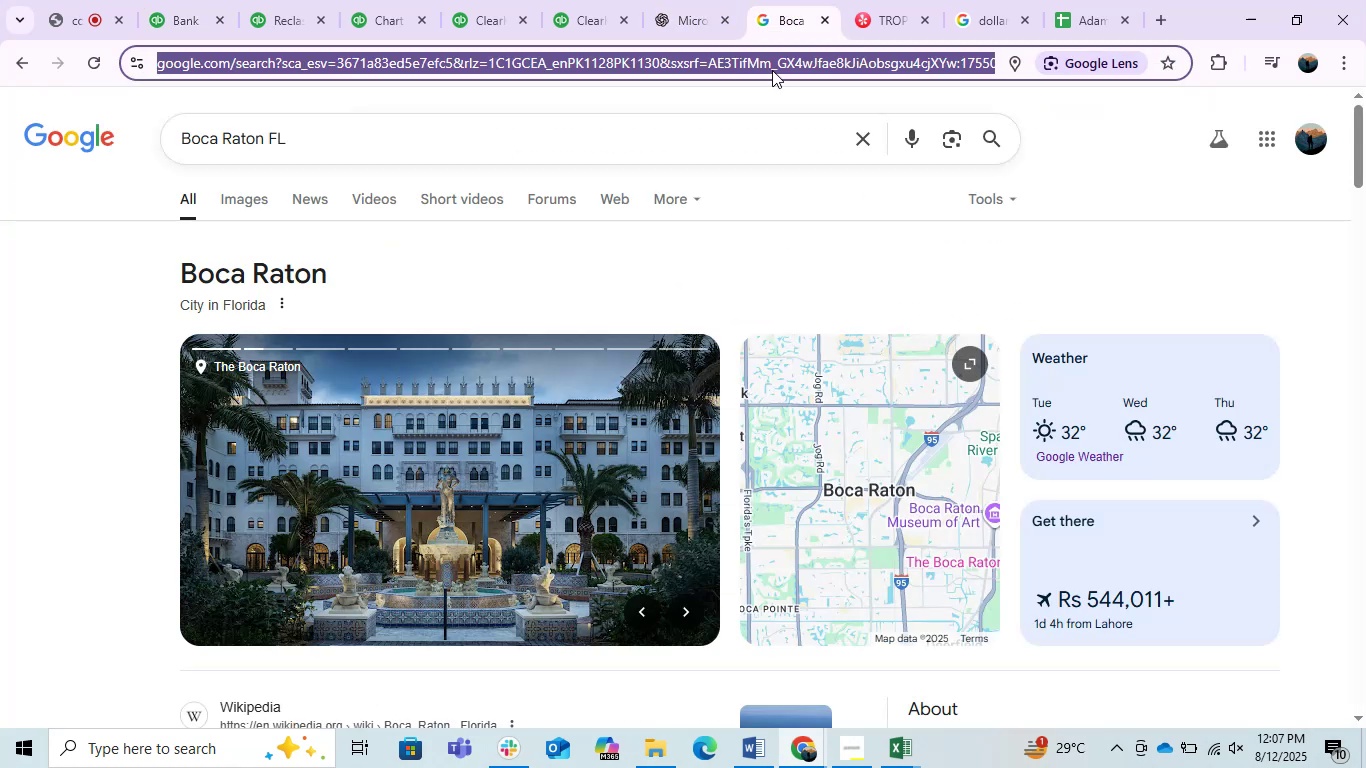 
key(Control+V)
 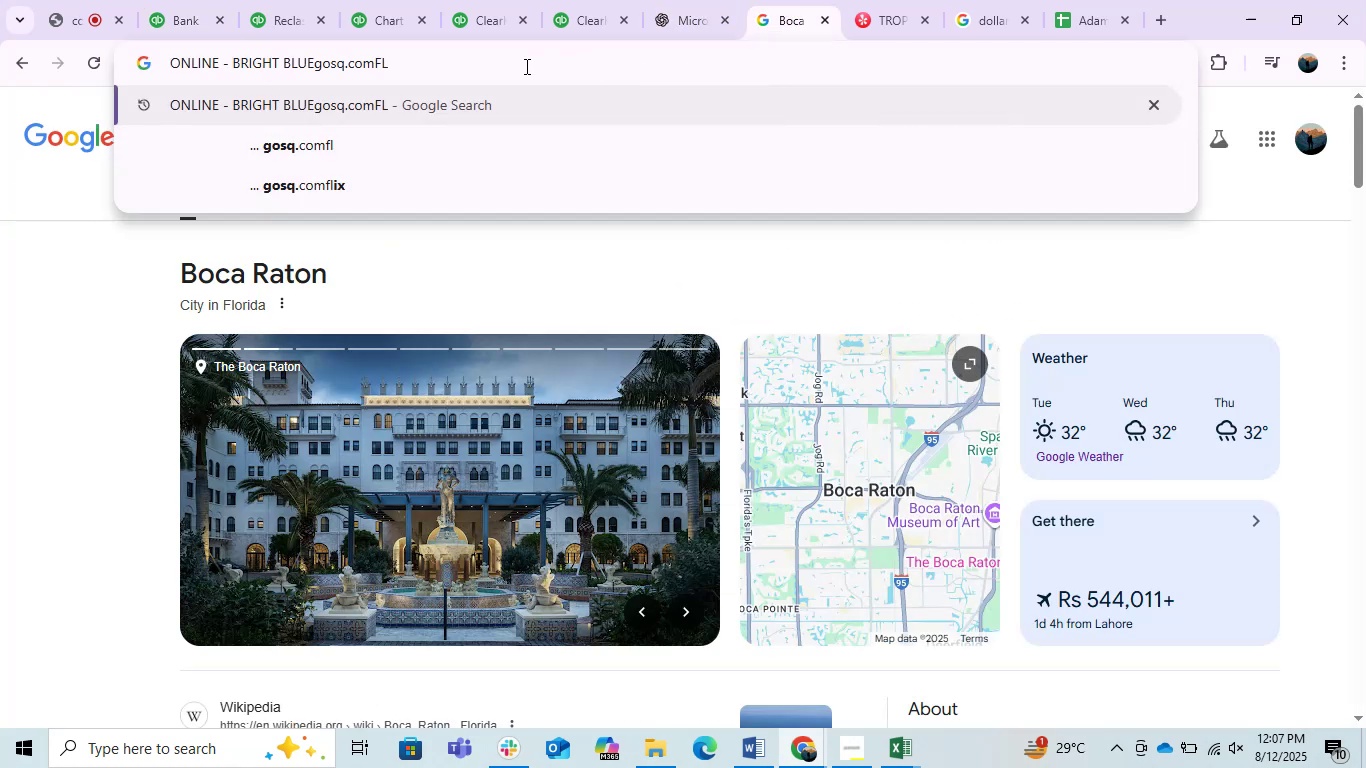 
left_click_drag(start_coordinate=[483, 64], to_coordinate=[314, 74])
 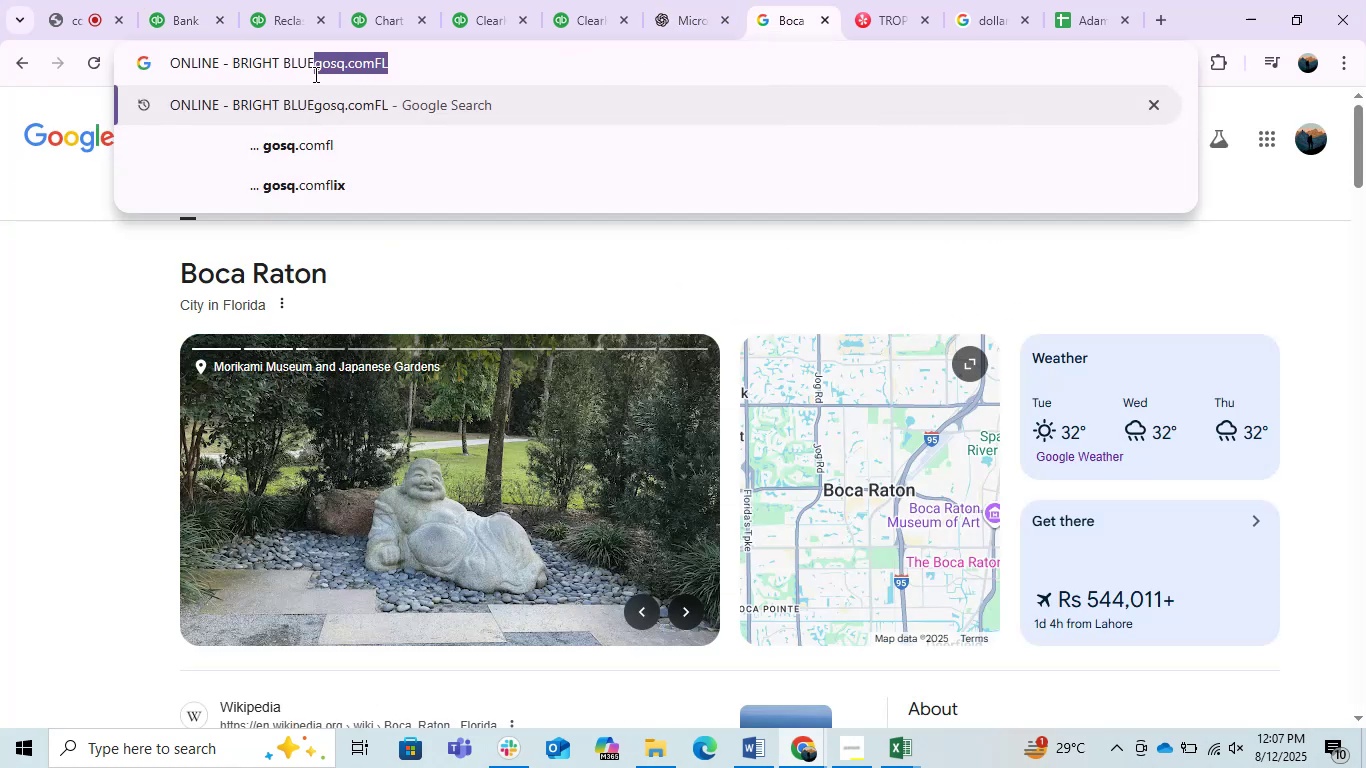 
key(Backspace)
 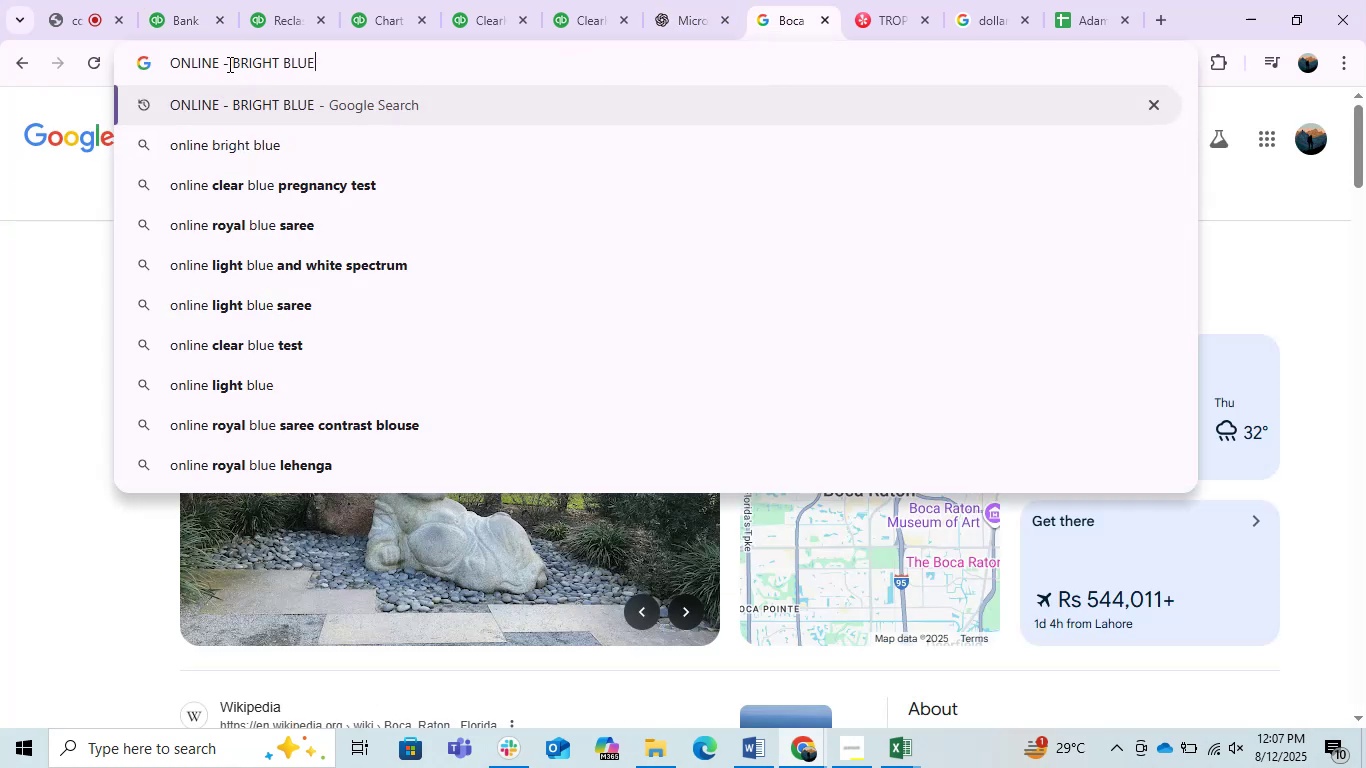 
left_click_drag(start_coordinate=[231, 64], to_coordinate=[121, 62])
 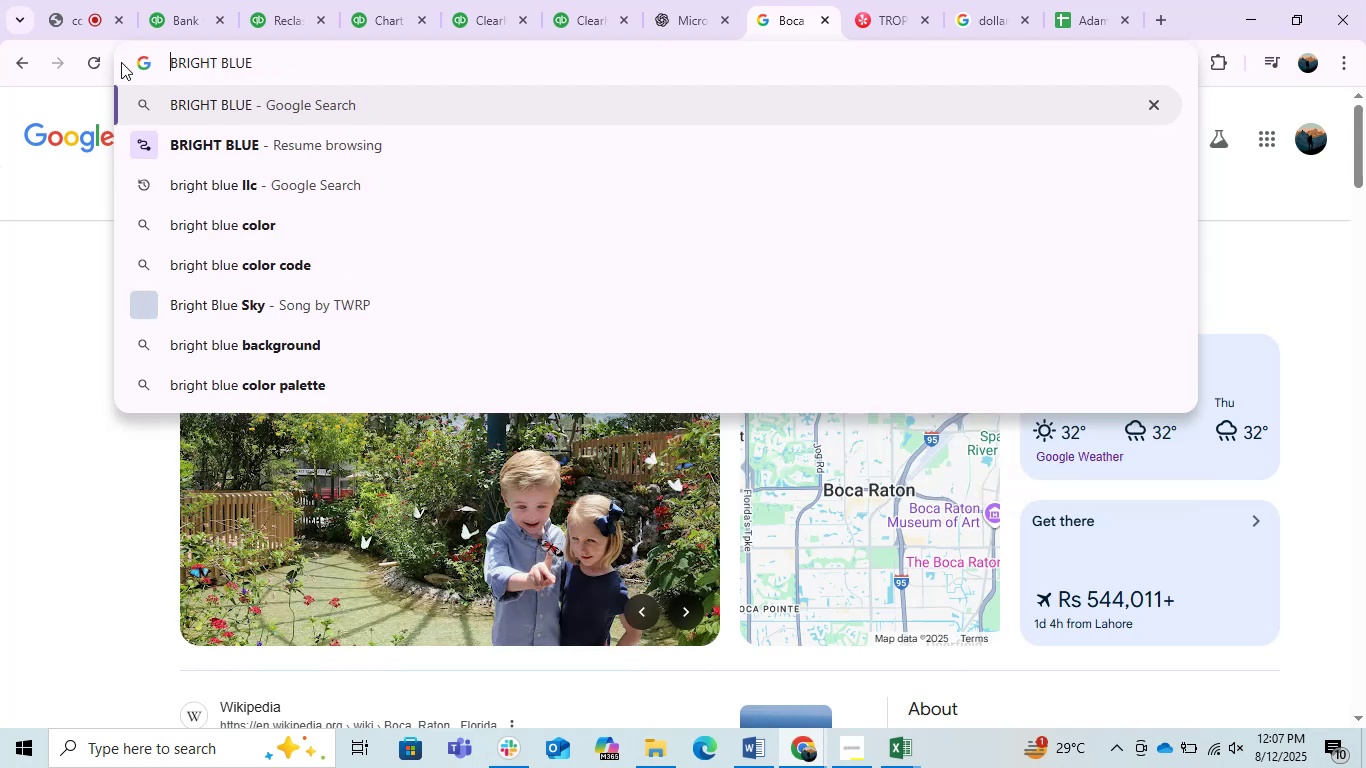 
key(Backspace)
 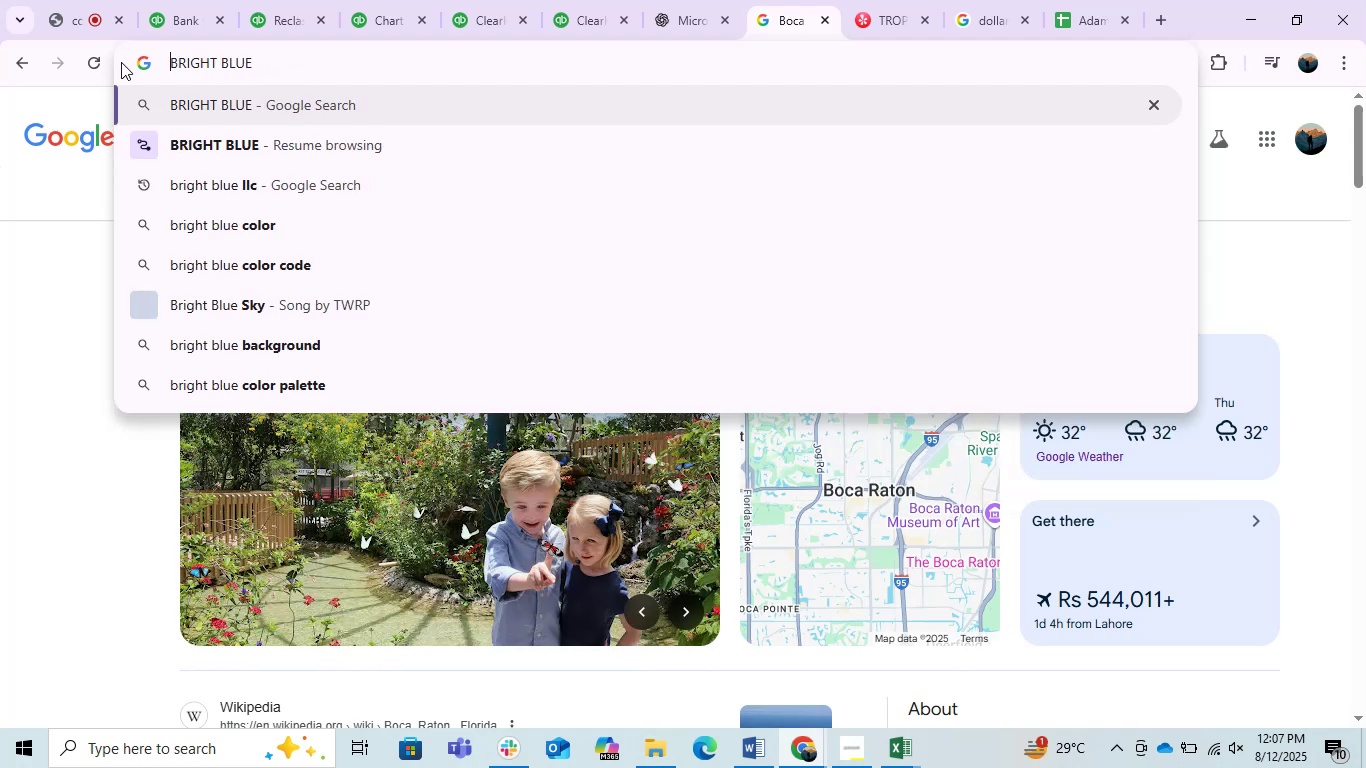 
key(Enter)
 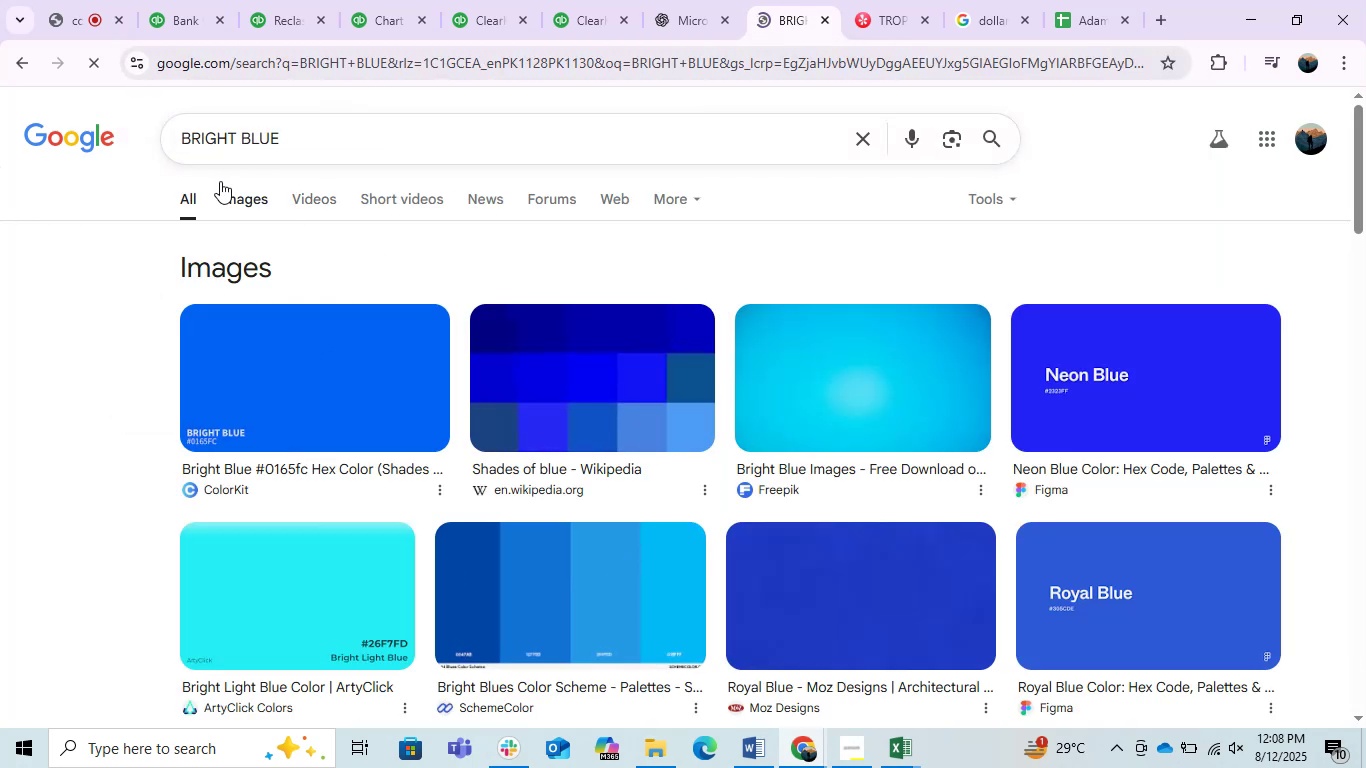 
left_click([234, 151])
 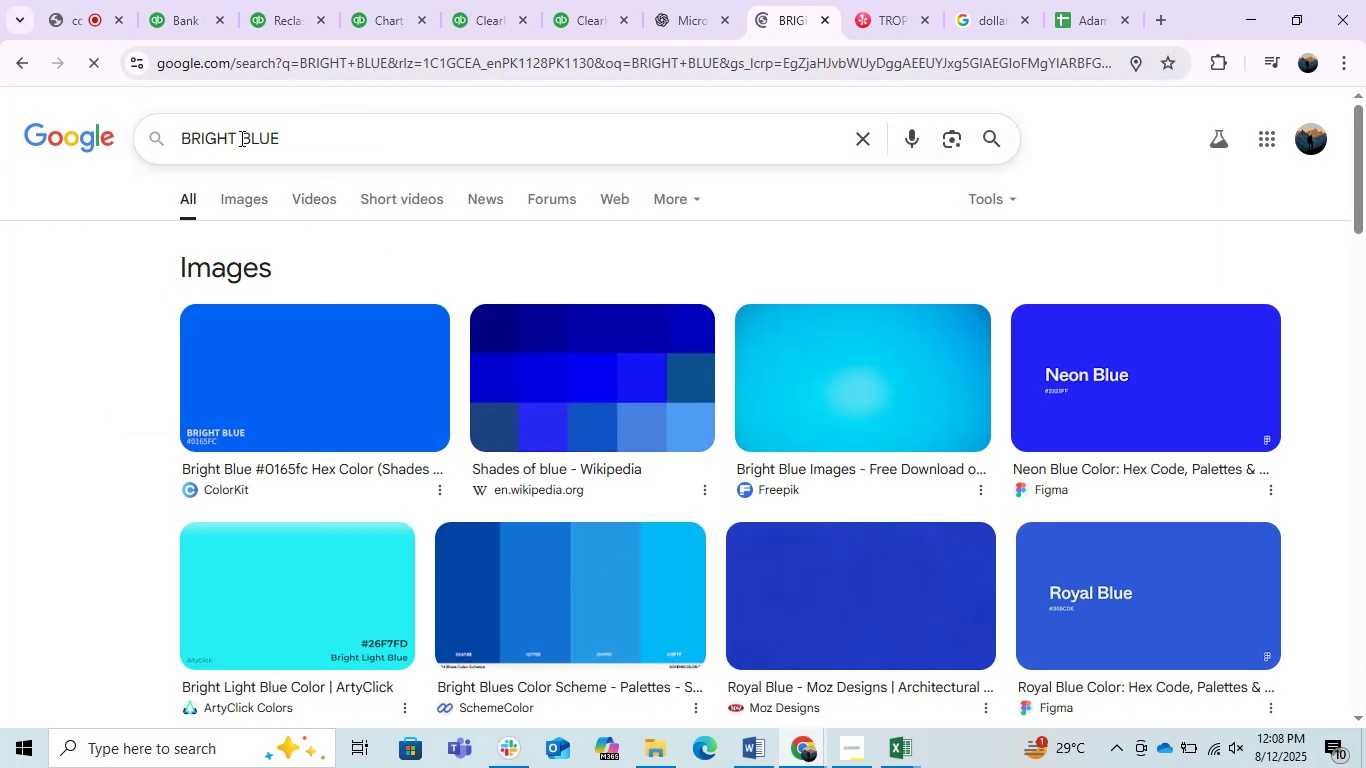 
left_click([240, 138])
 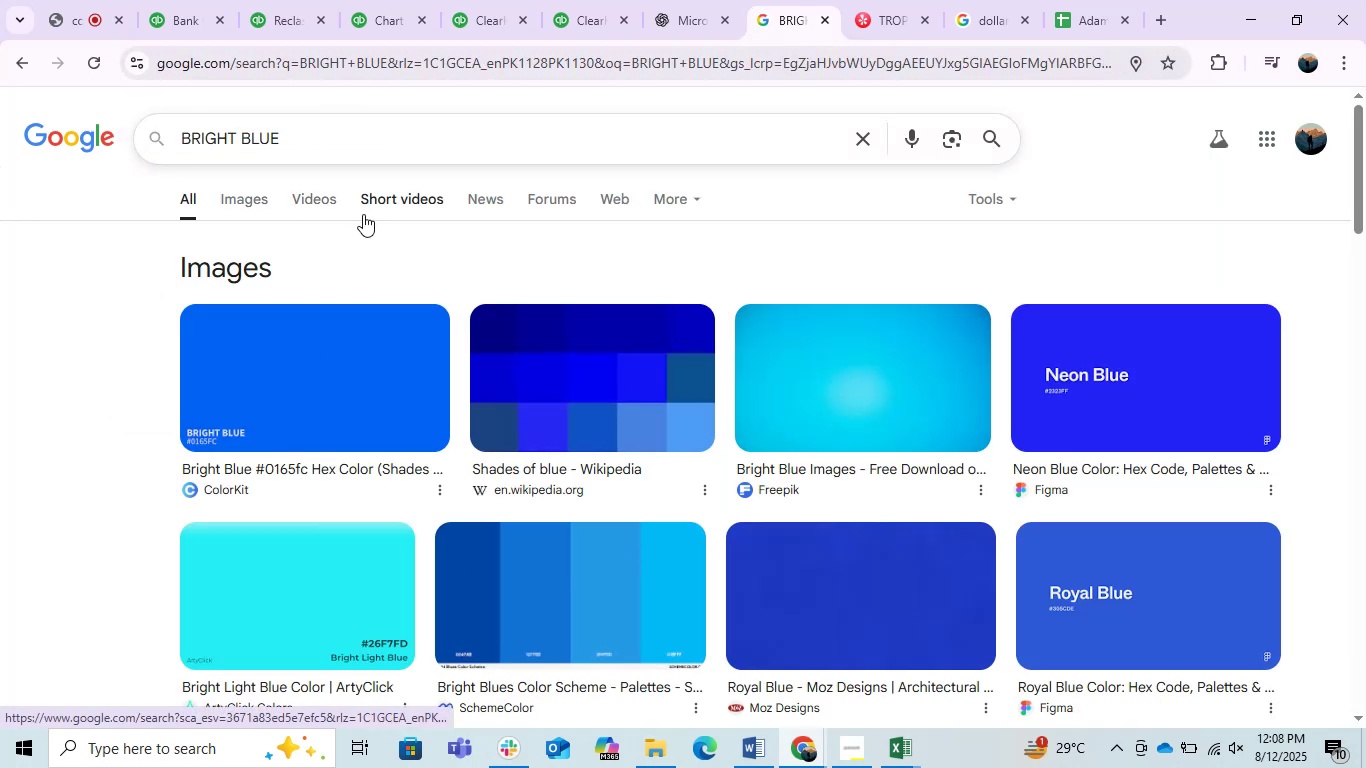 
key(Backspace)
 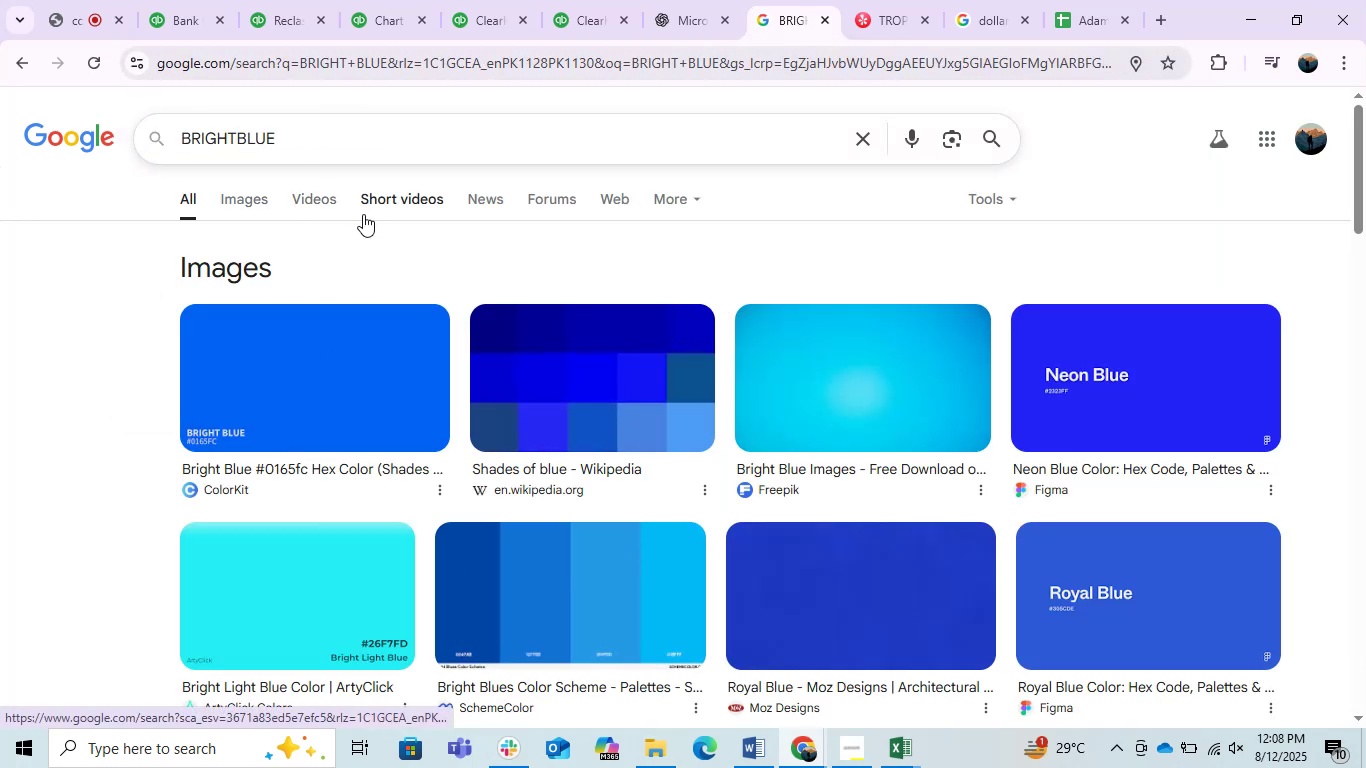 
key(Enter)
 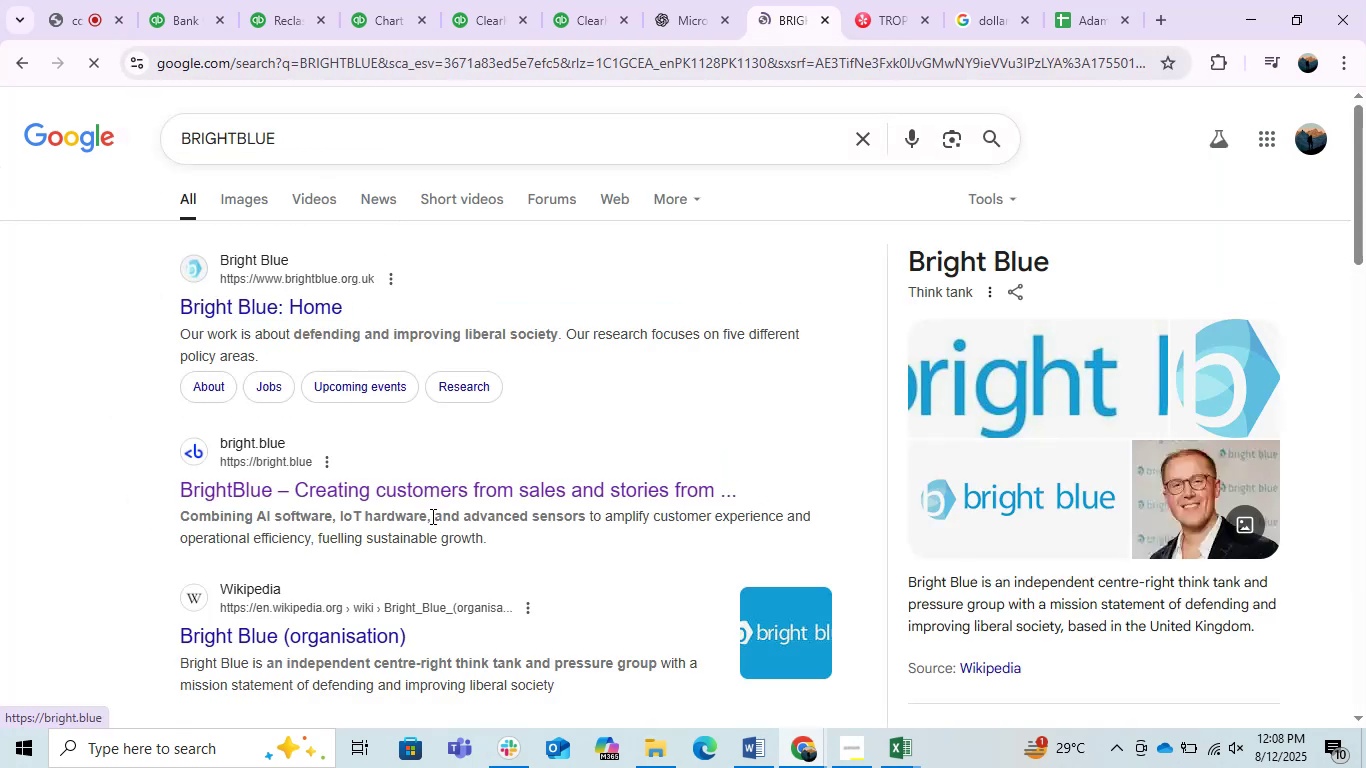 
mouse_move([442, 557])
 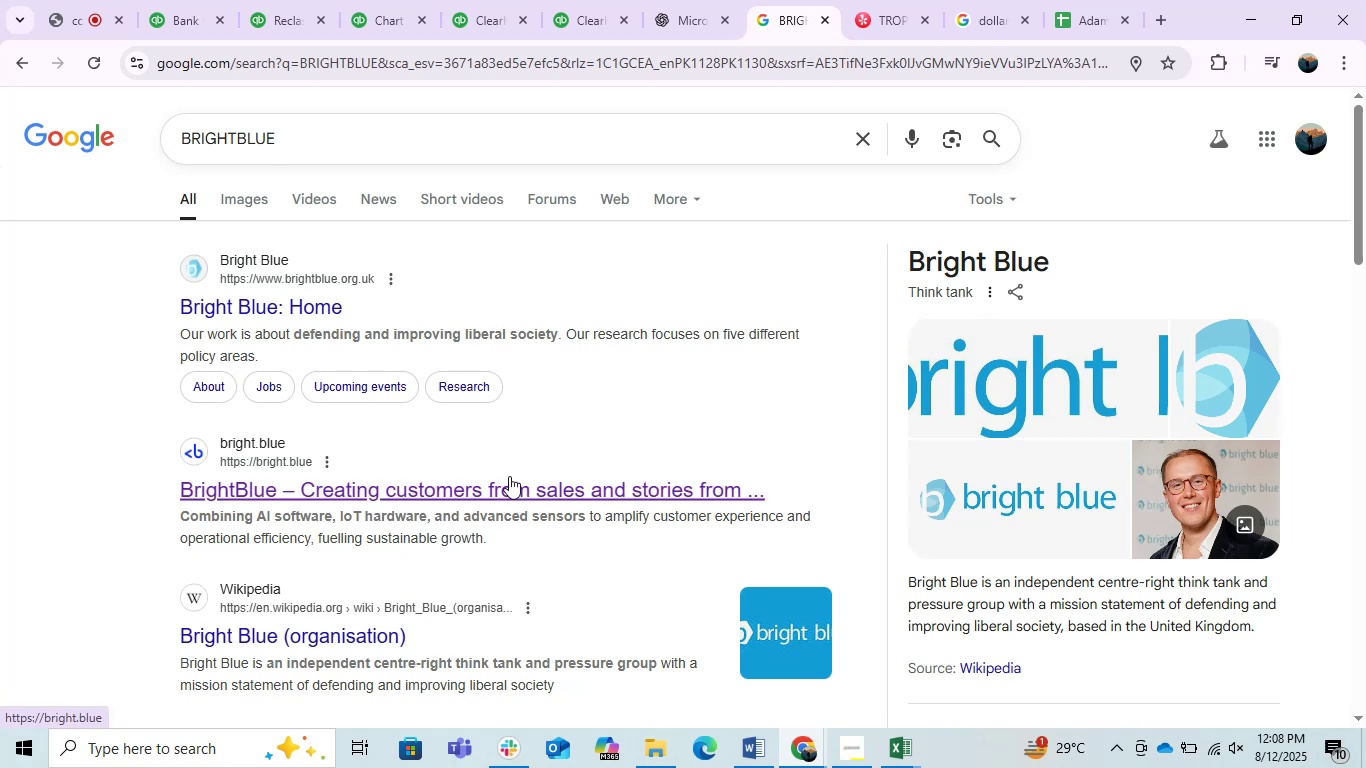 
scroll: coordinate [509, 476], scroll_direction: down, amount: 2.0
 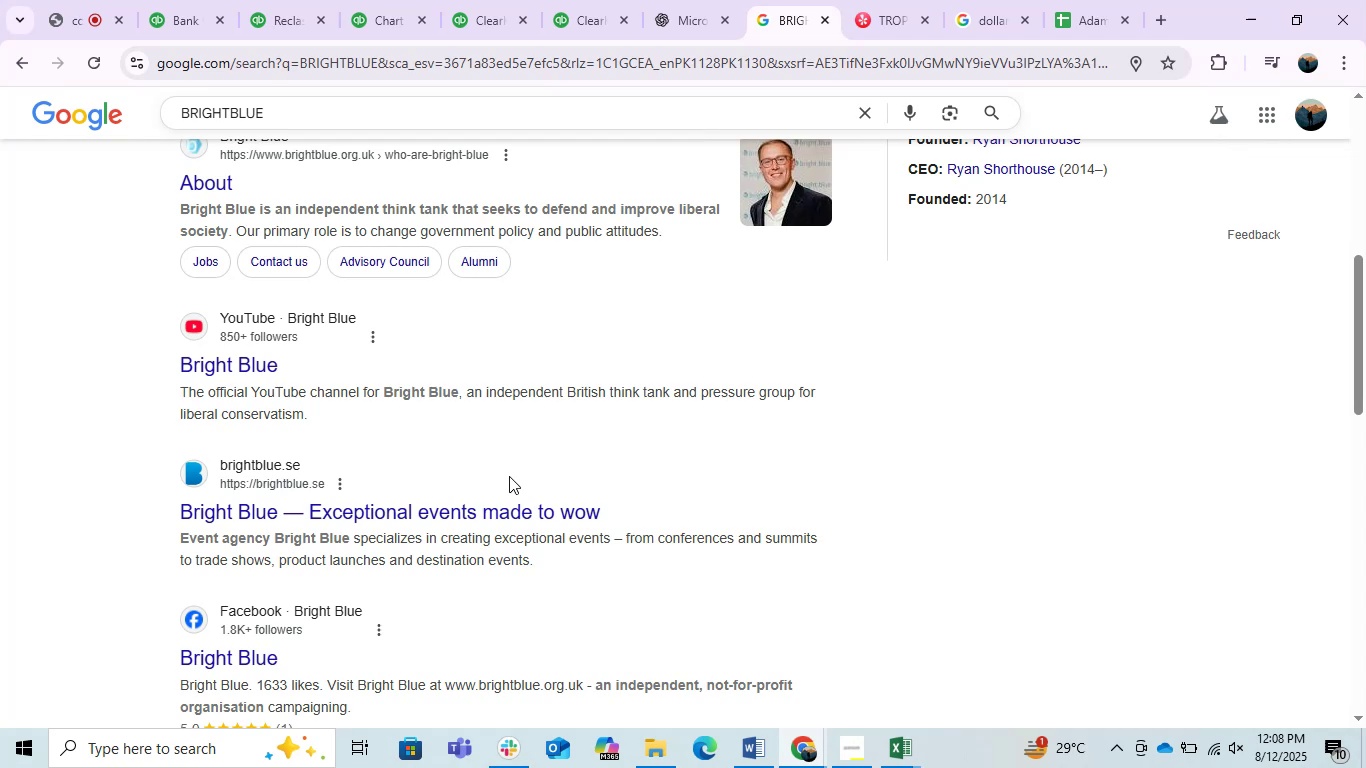 
scroll: coordinate [509, 476], scroll_direction: up, amount: 3.0
 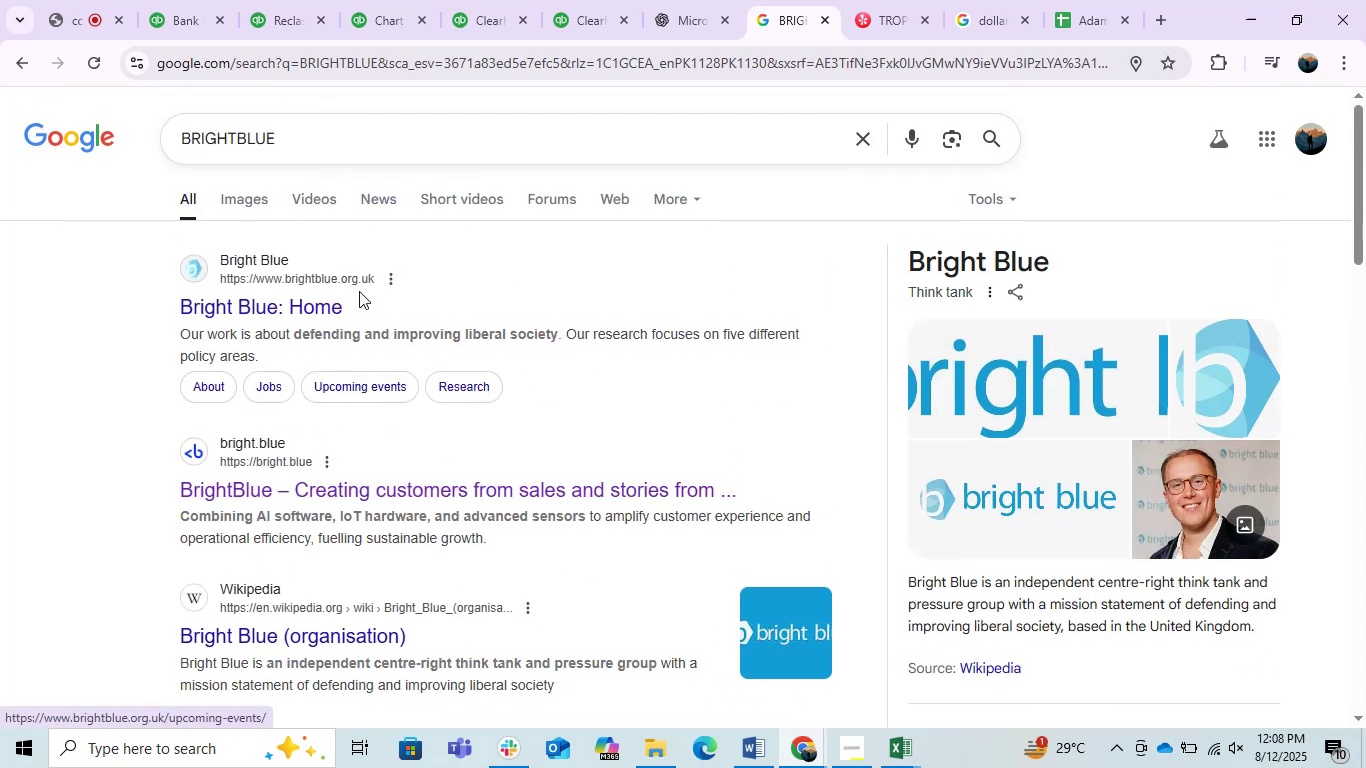 
left_click([278, 248])
 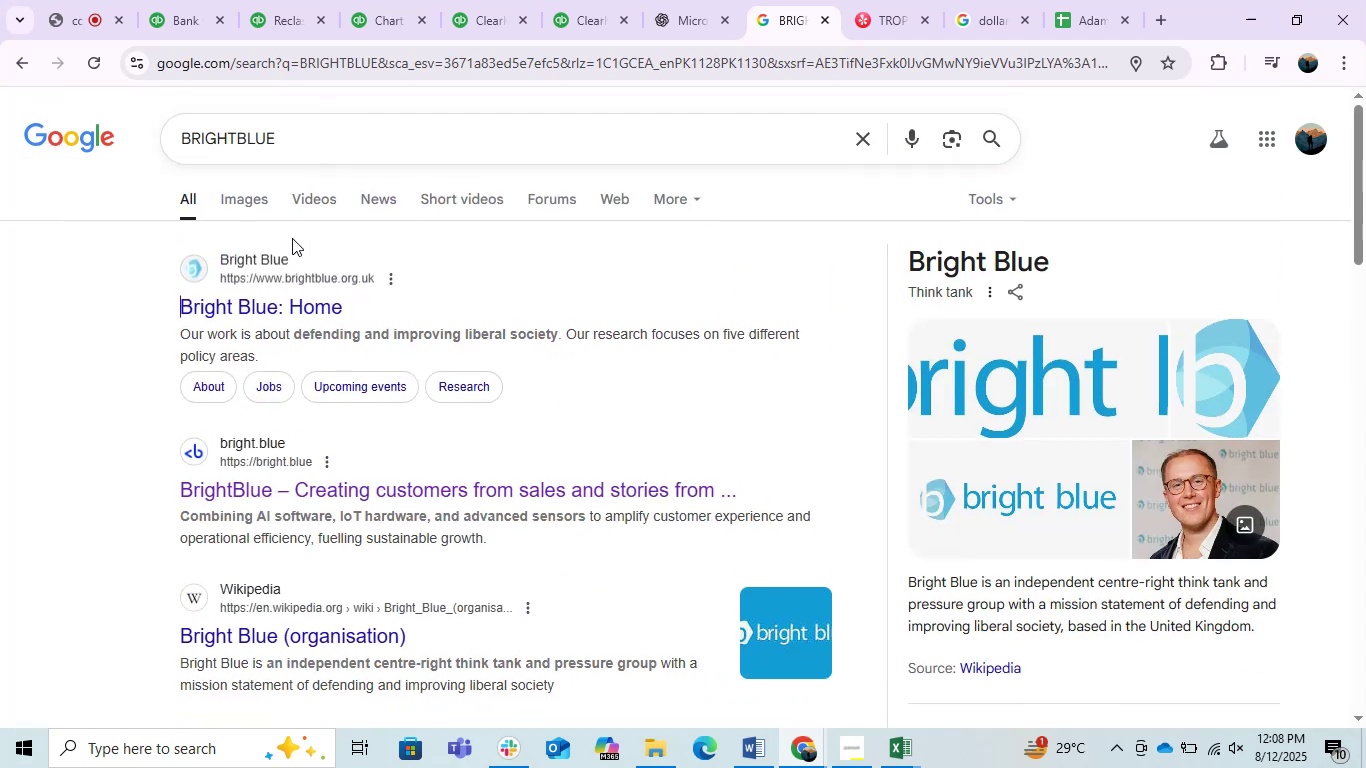 
left_click([212, 264])
 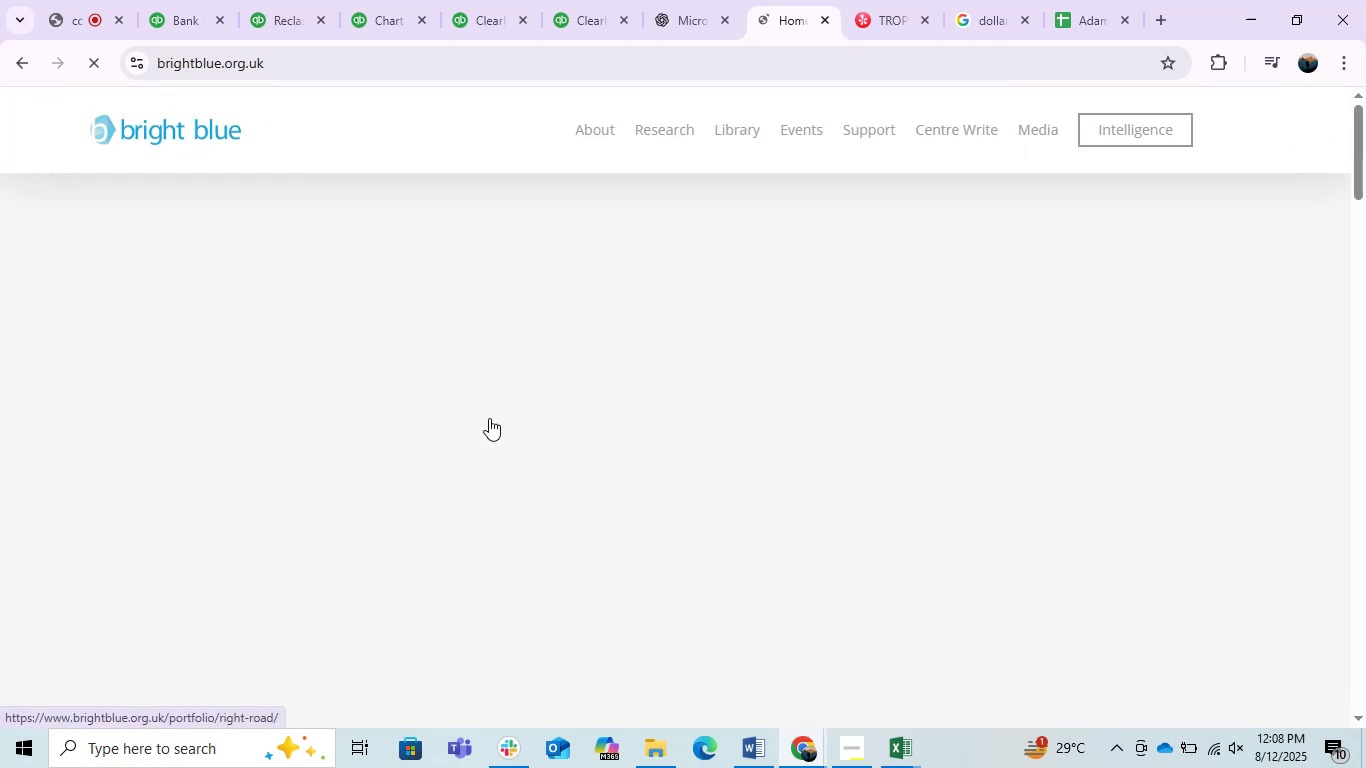 
left_click([669, 0])
 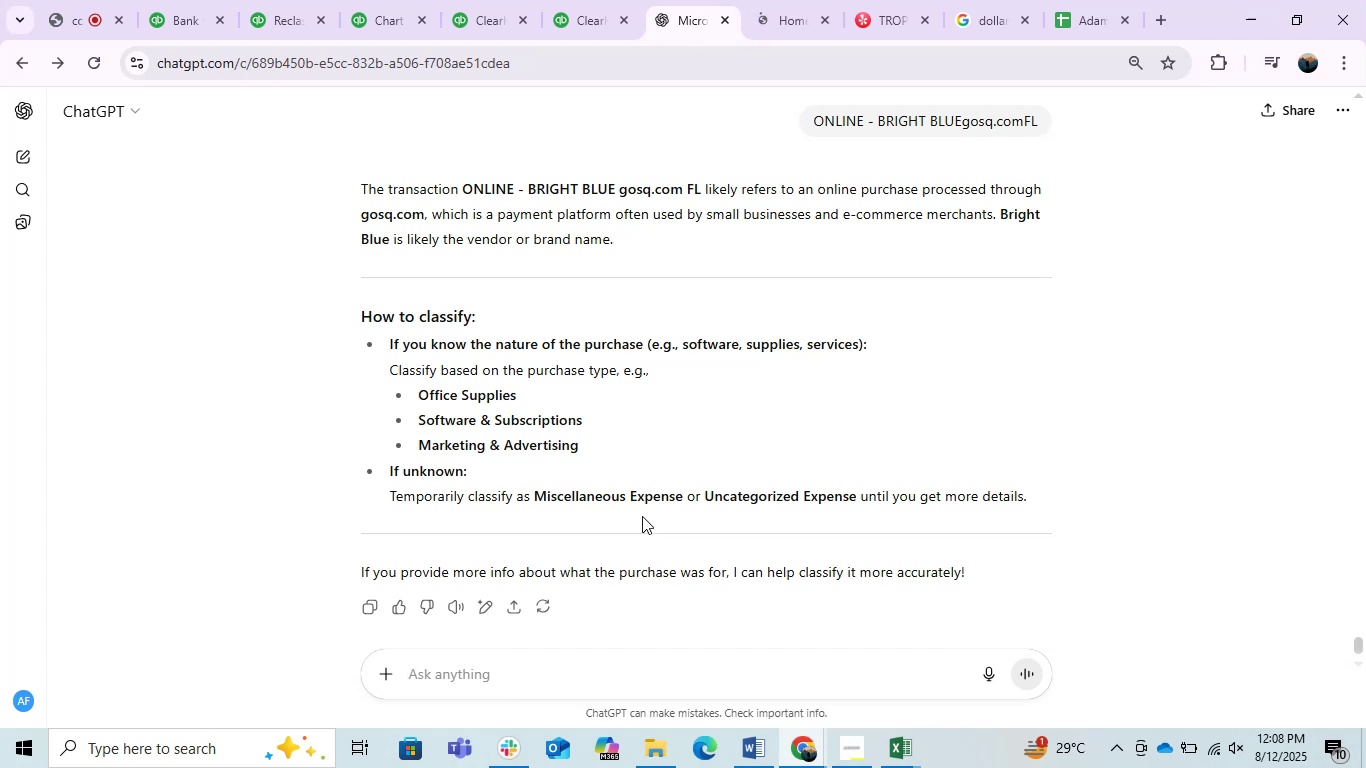 
wait(8.14)
 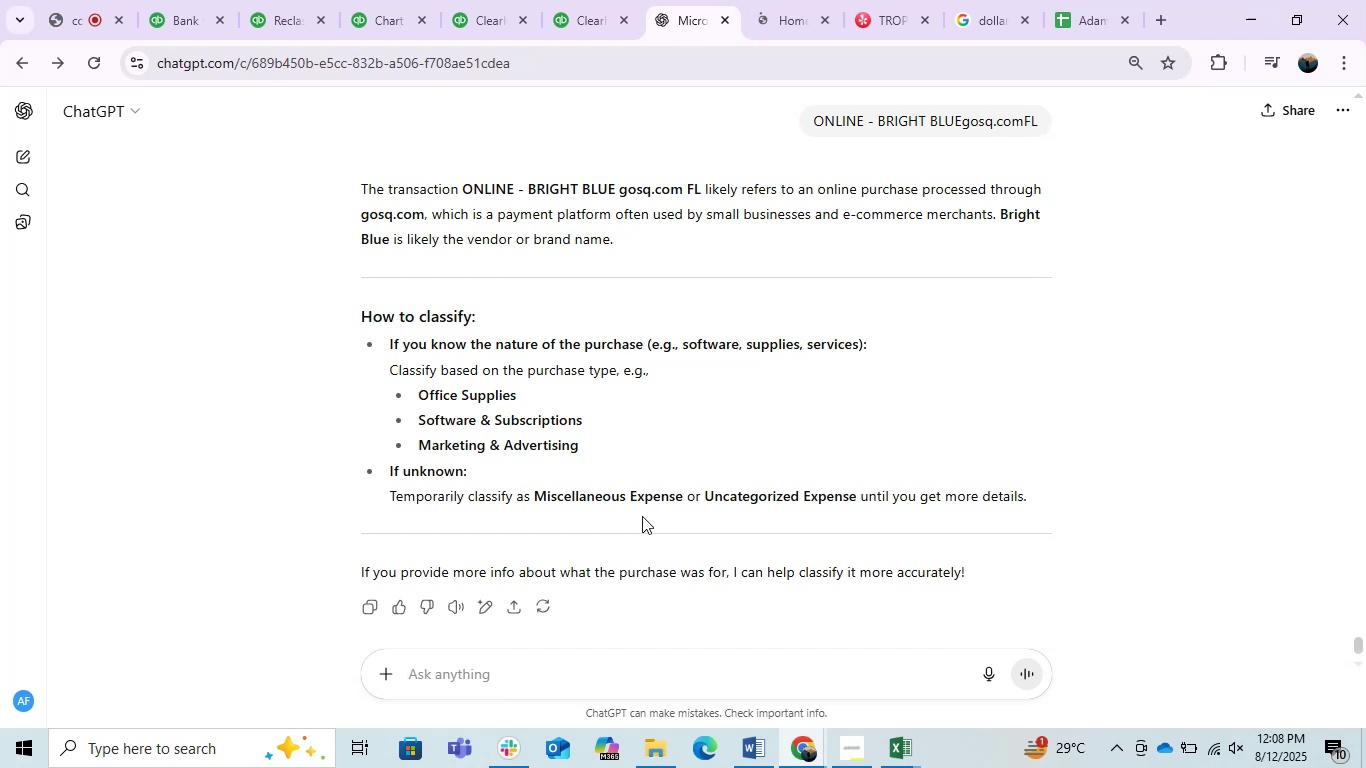 
left_click([769, 25])
 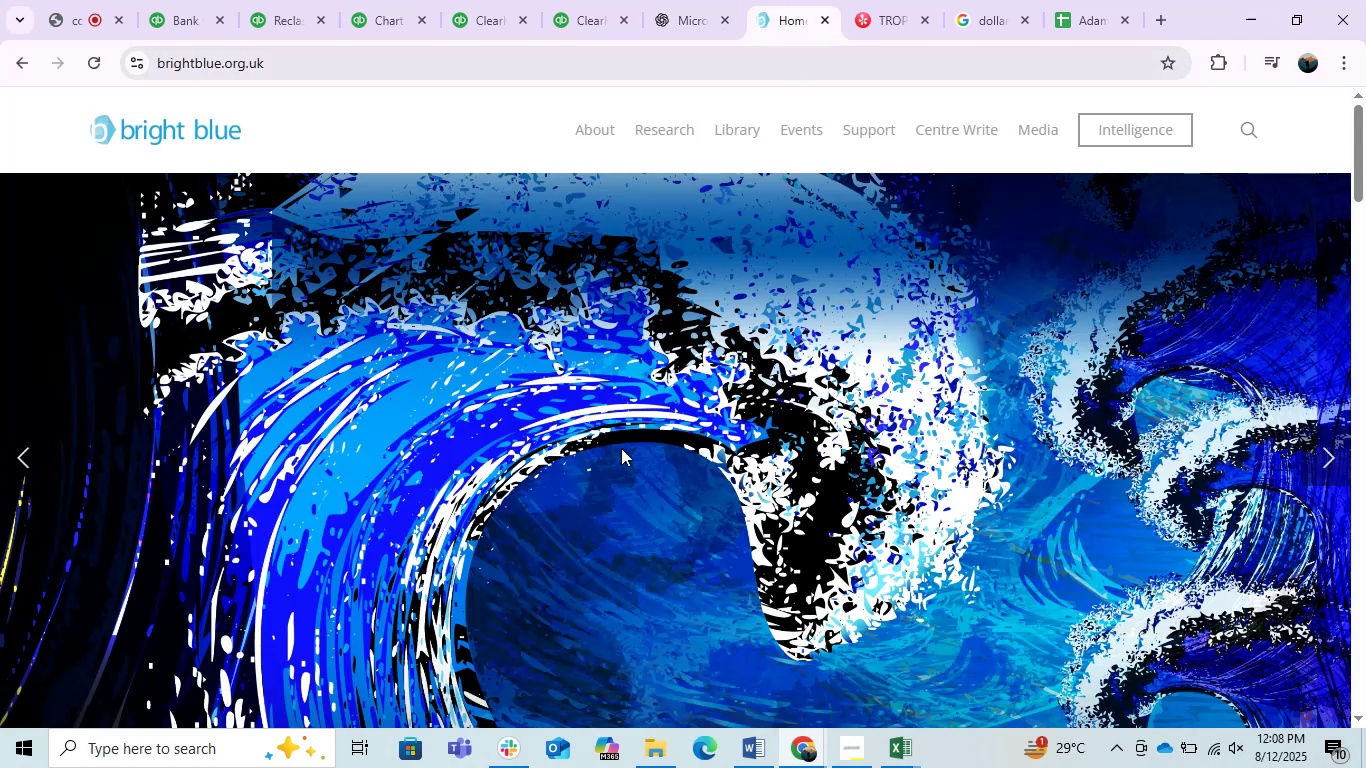 
scroll: coordinate [602, 452], scroll_direction: down, amount: 3.0
 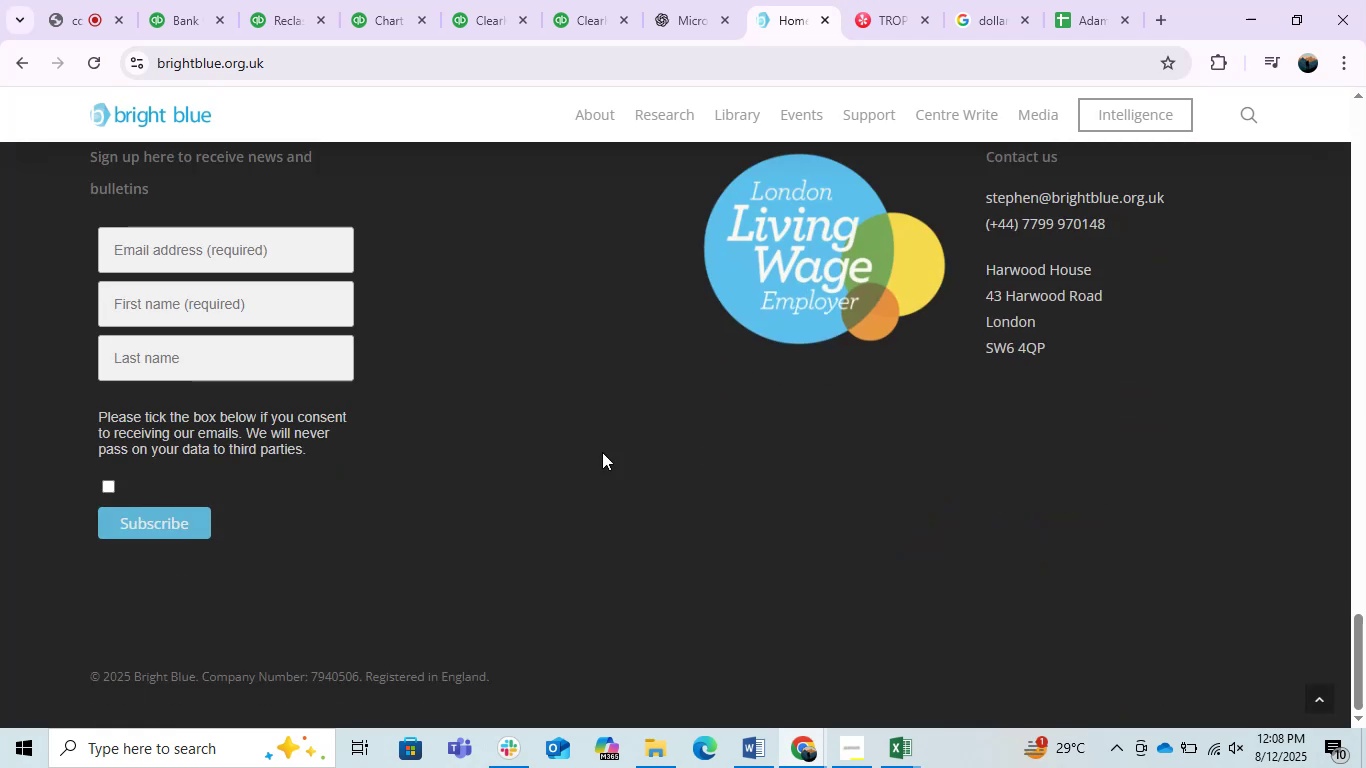 
scroll: coordinate [602, 452], scroll_direction: up, amount: 2.0
 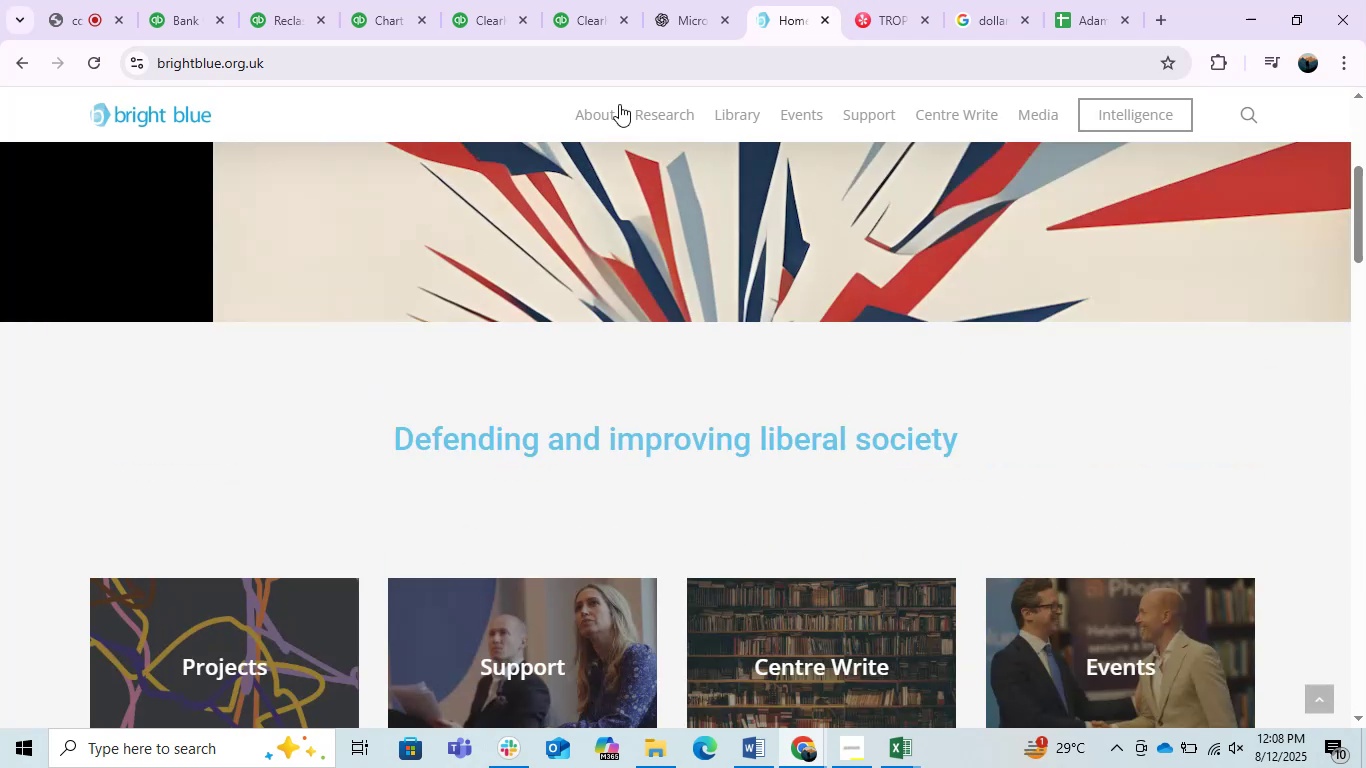 
left_click([594, 106])
 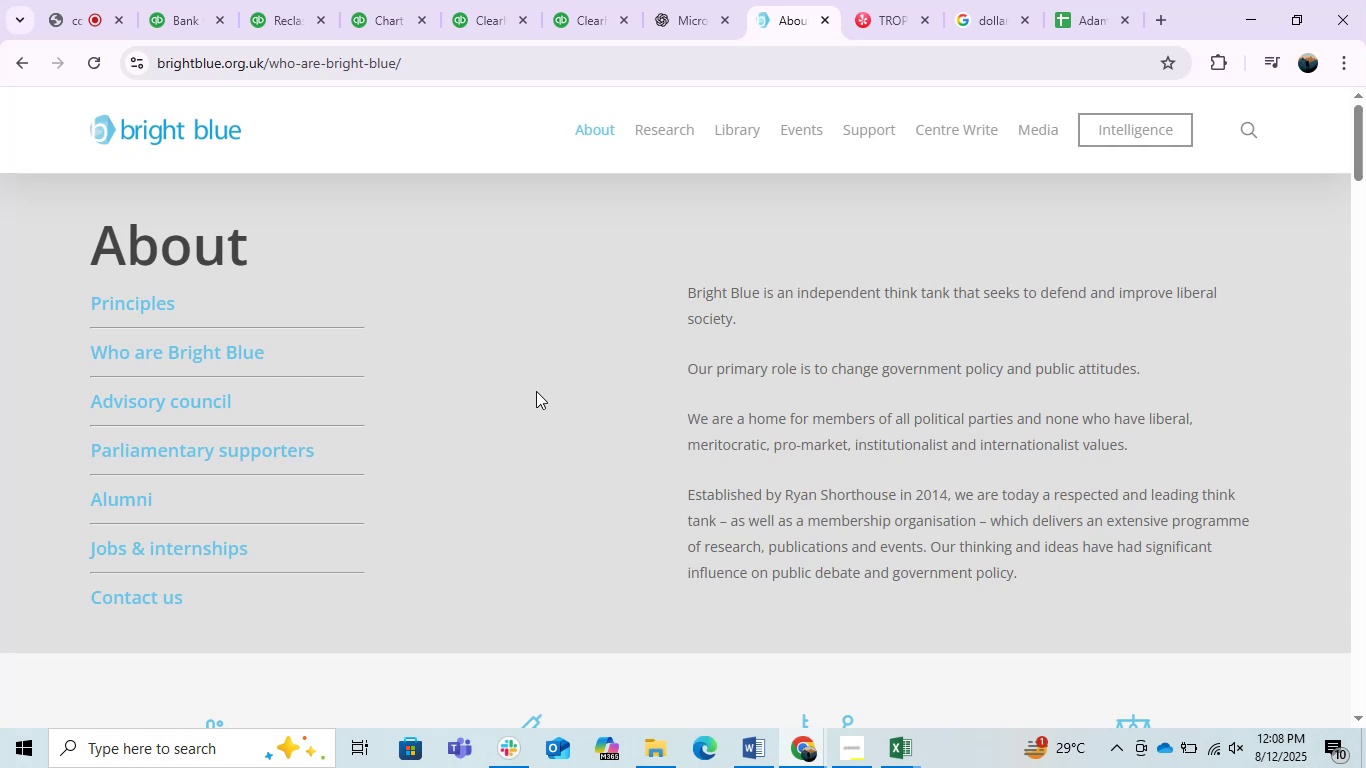 
wait(15.9)
 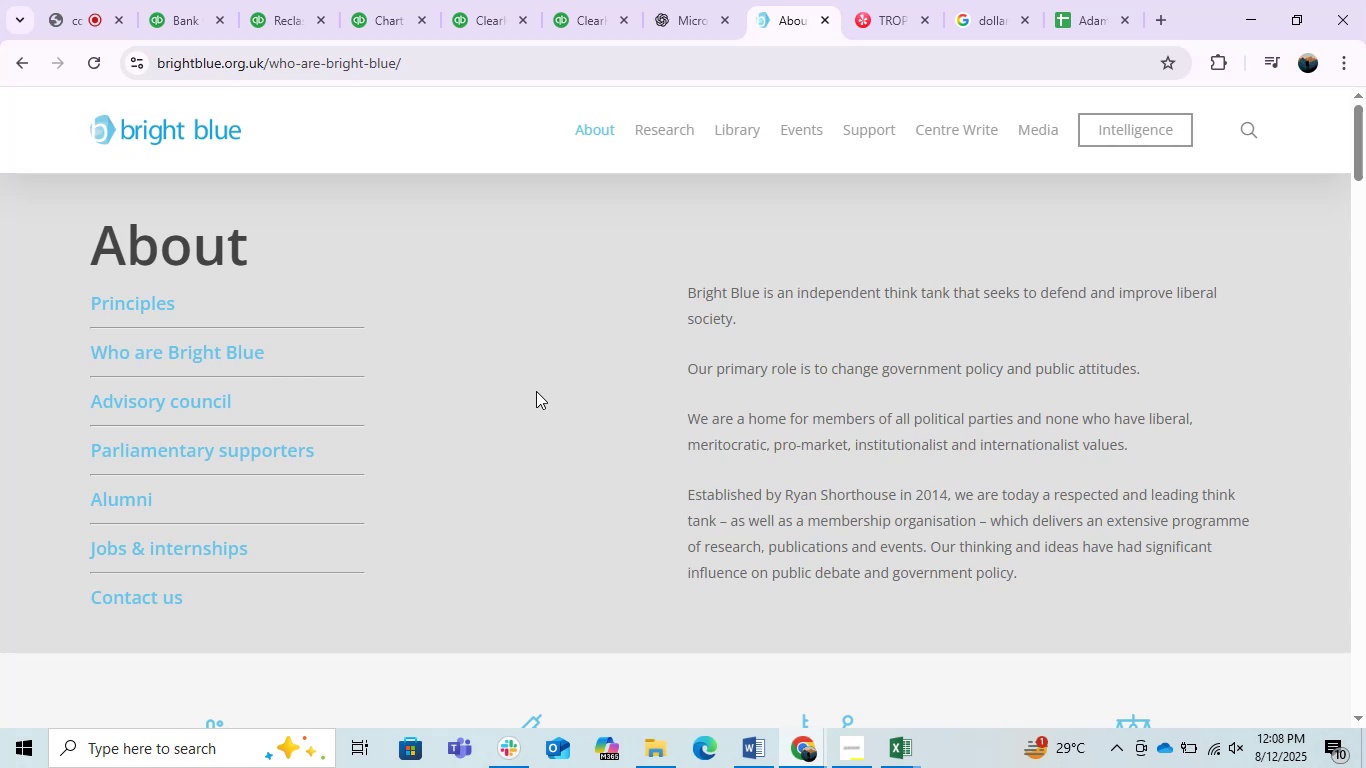 
scroll: coordinate [475, 450], scroll_direction: up, amount: 4.0
 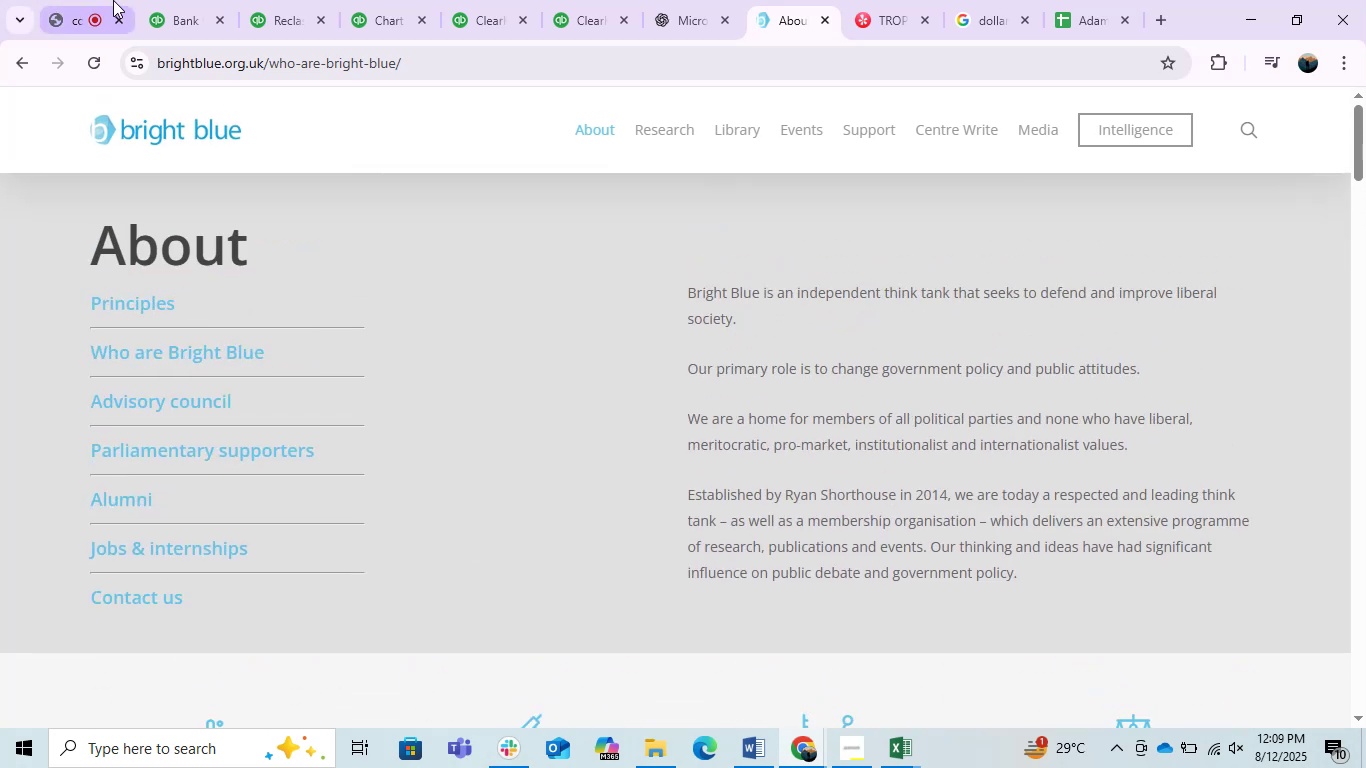 
left_click([184, 0])
 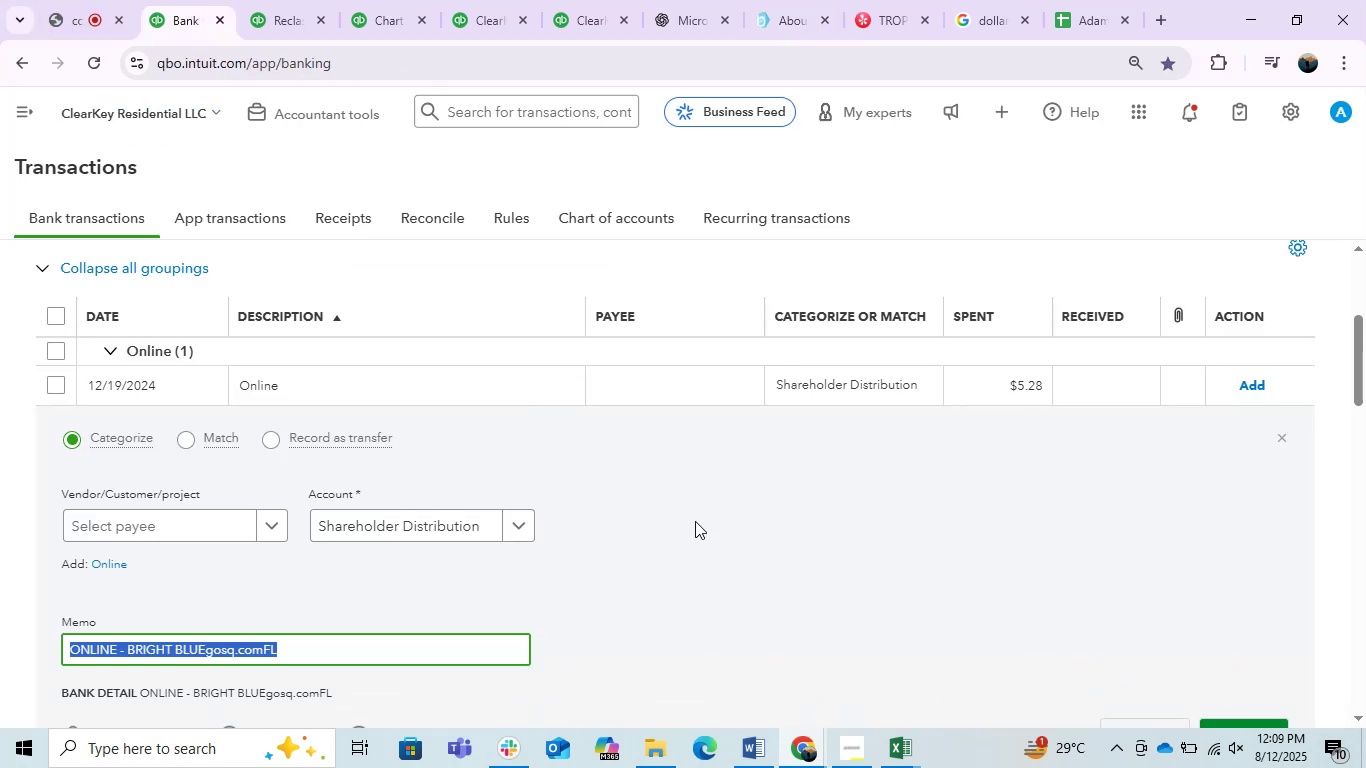 
left_click([704, 521])
 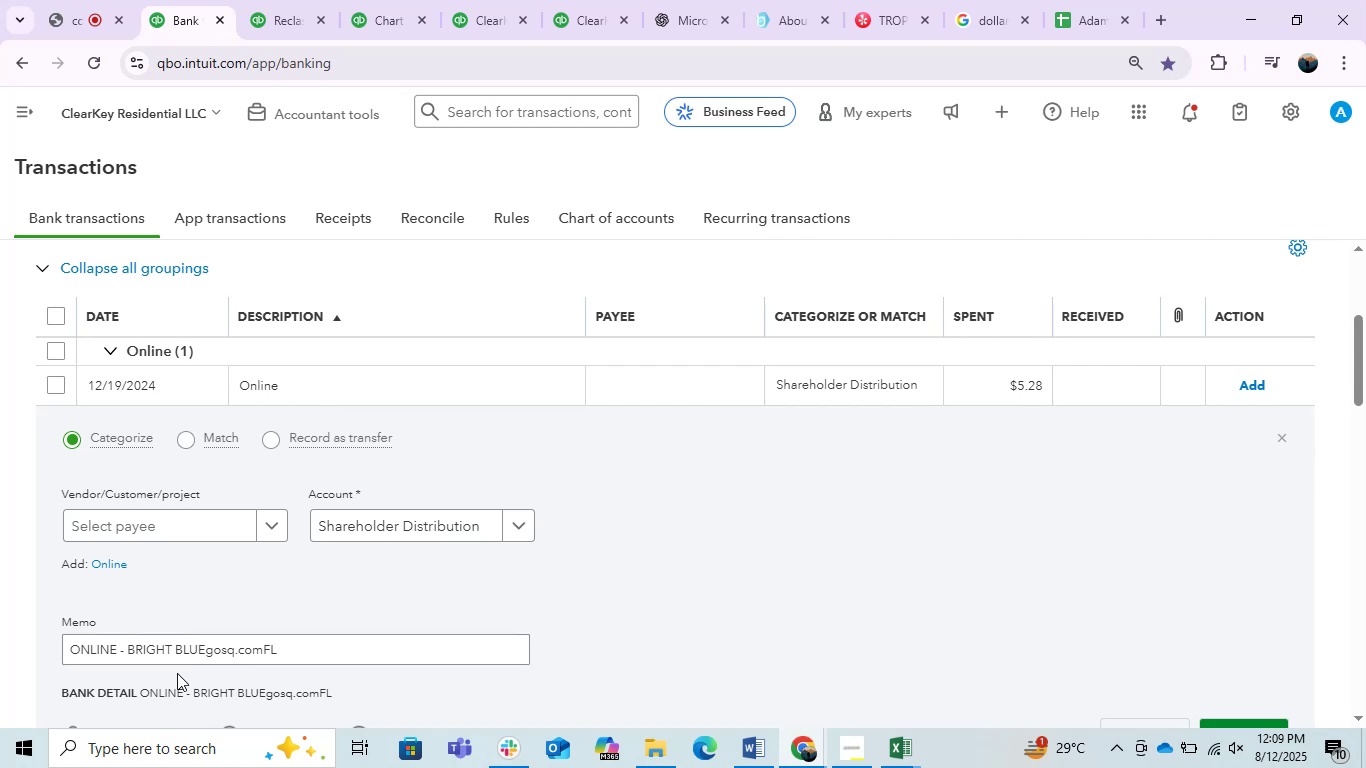 
wait(5.52)
 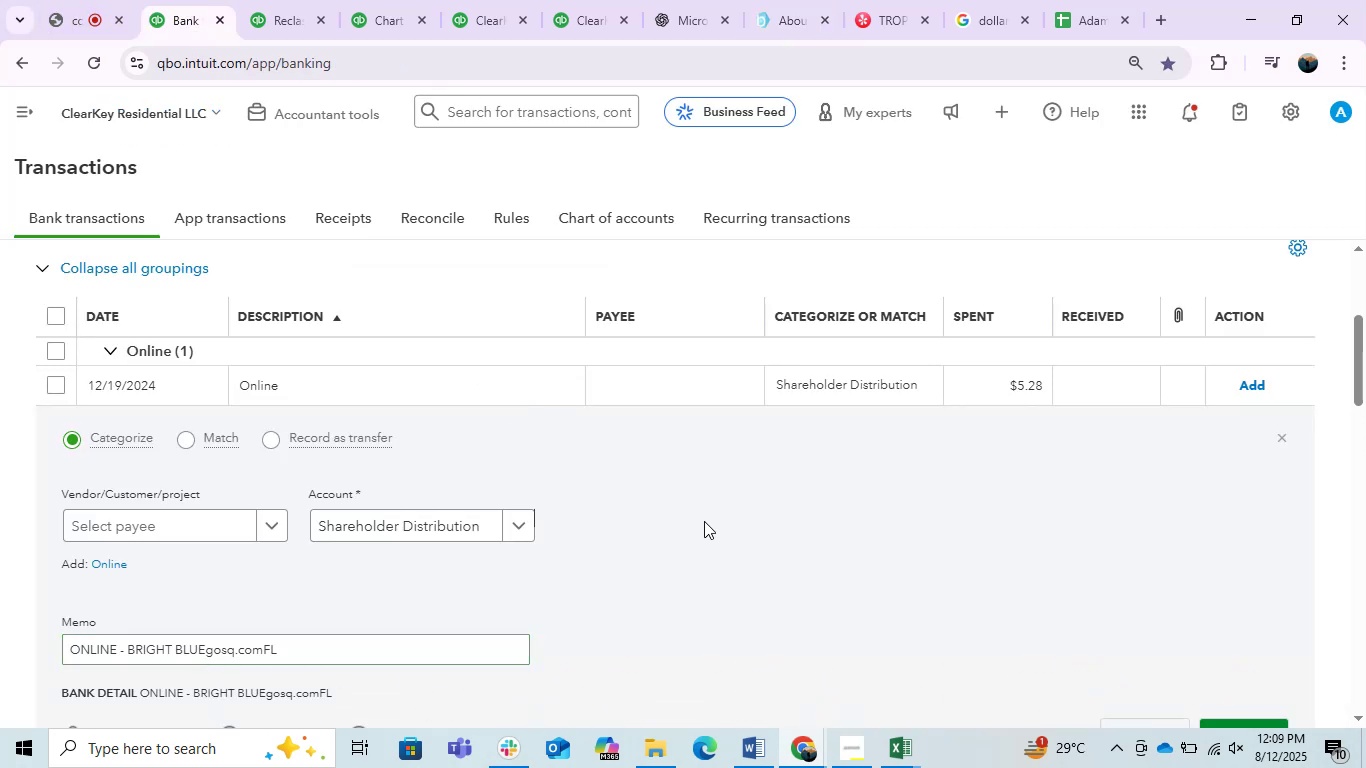 
left_click_drag(start_coordinate=[200, 653], to_coordinate=[128, 653])
 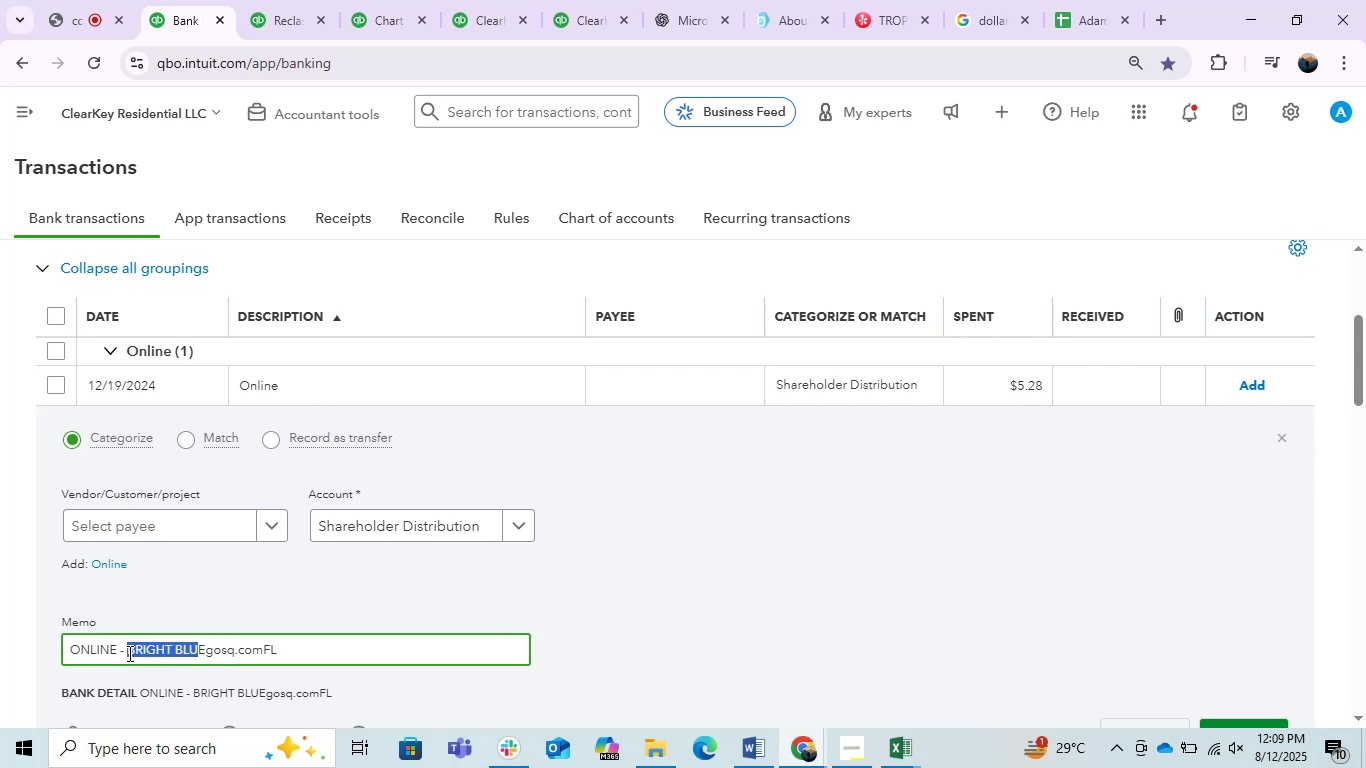 
key(Control+C)
 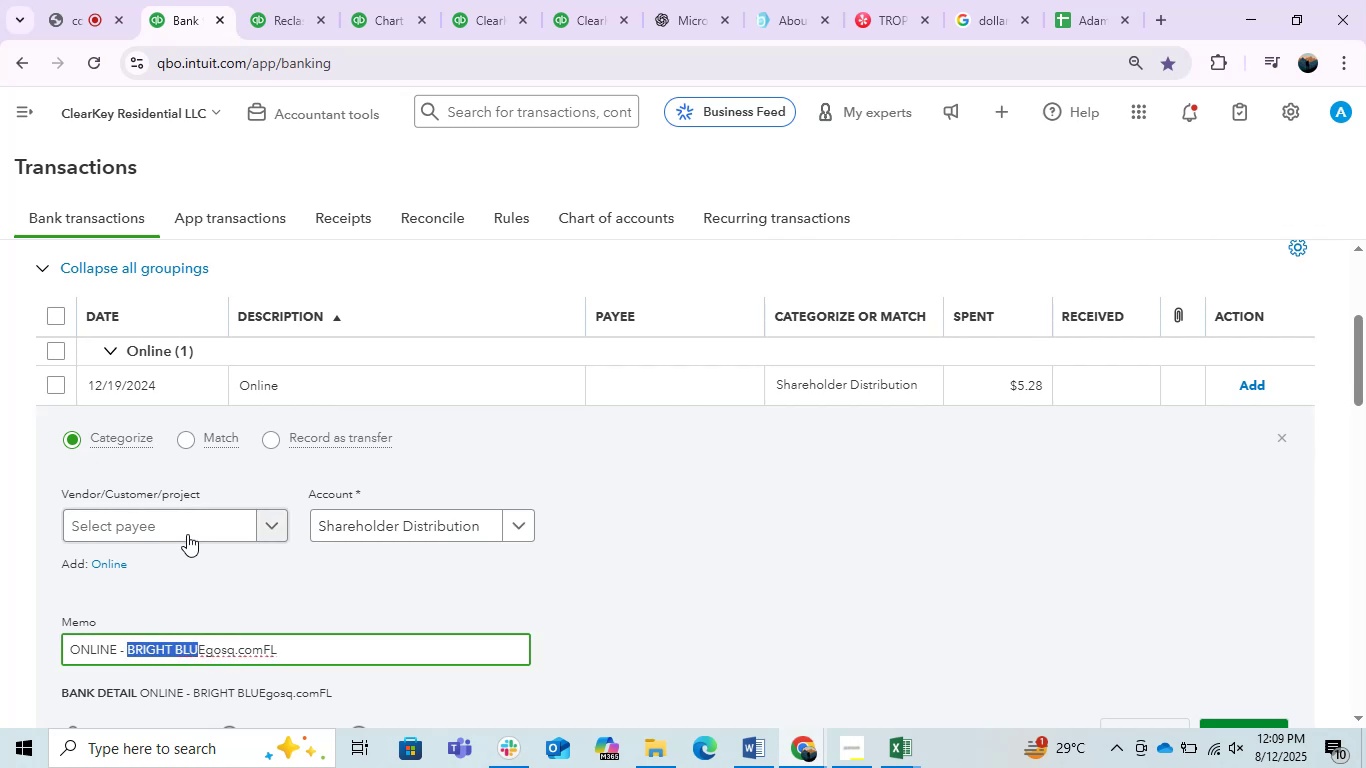 
left_click([187, 534])
 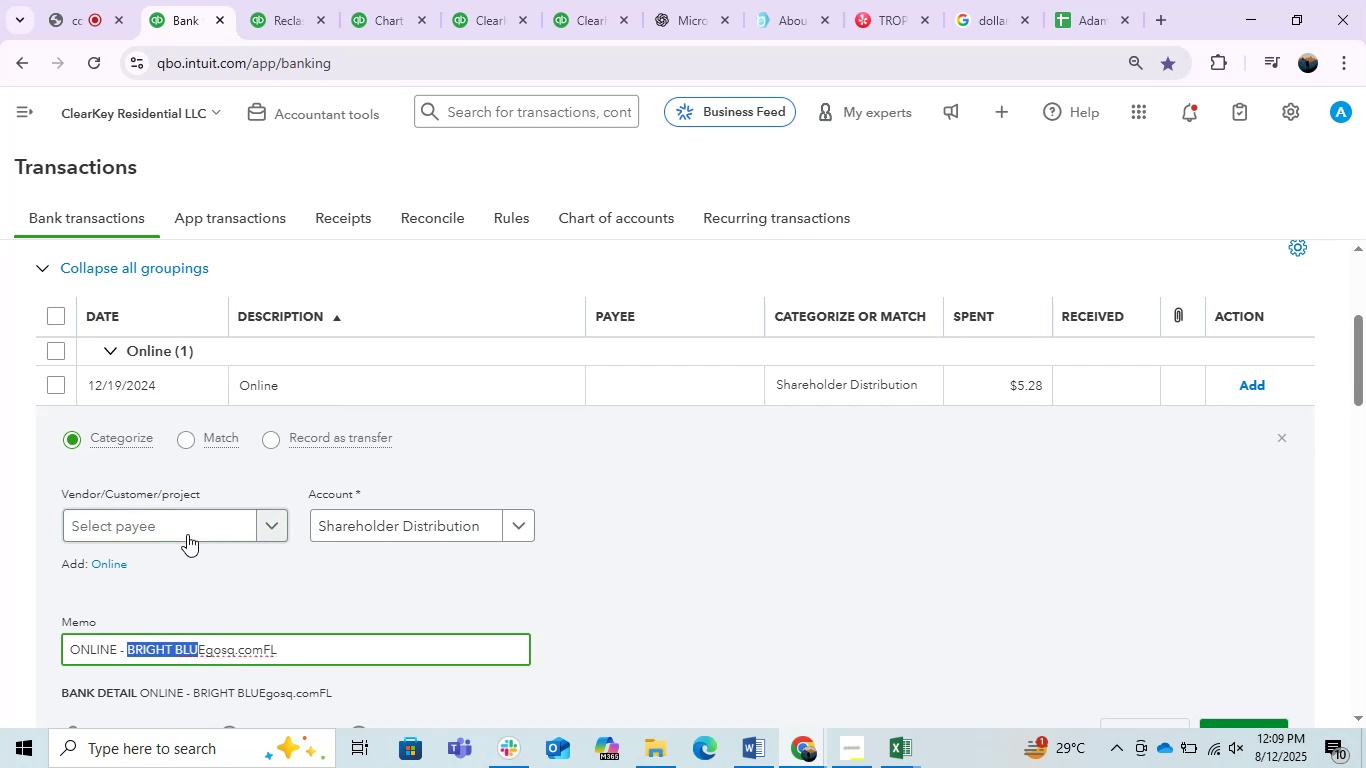 
key(Control+ControlLeft)
 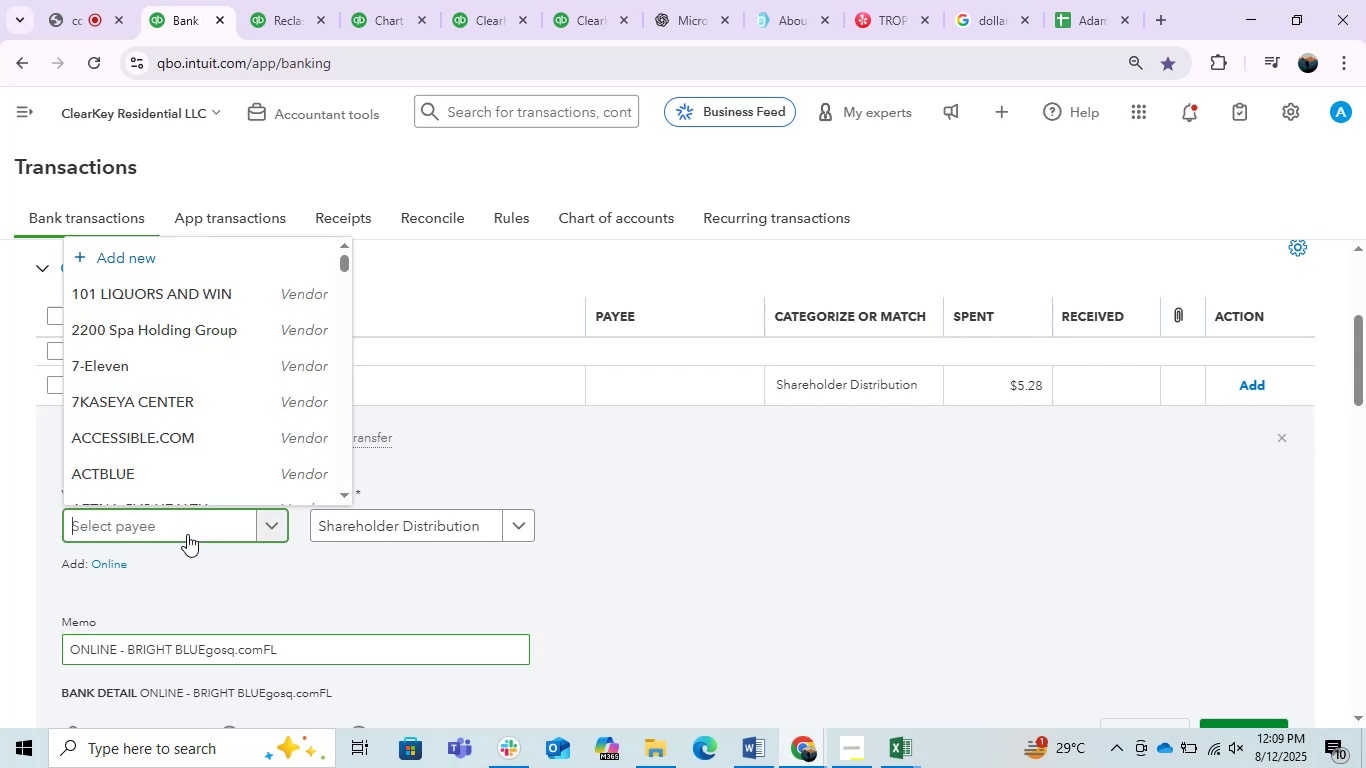 
key(Control+V)
 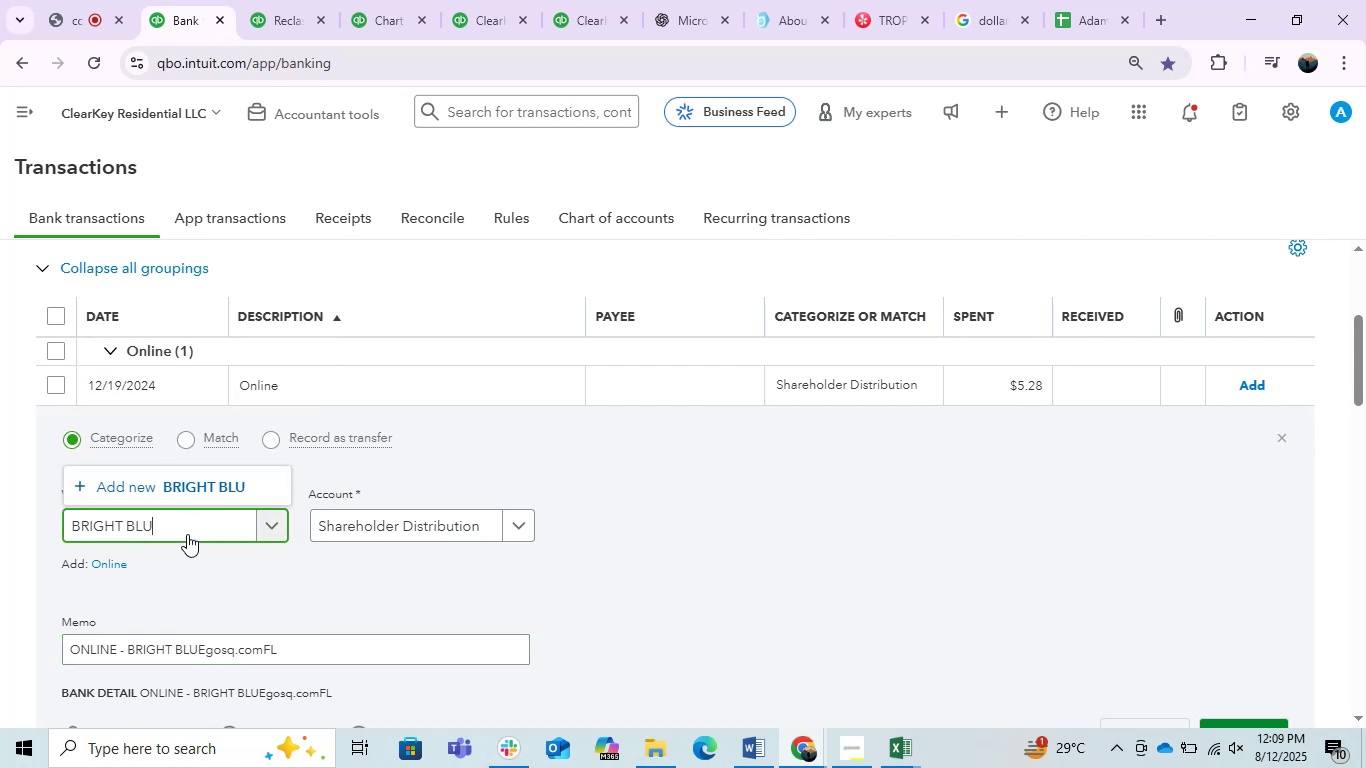 
key(Shift+E)
 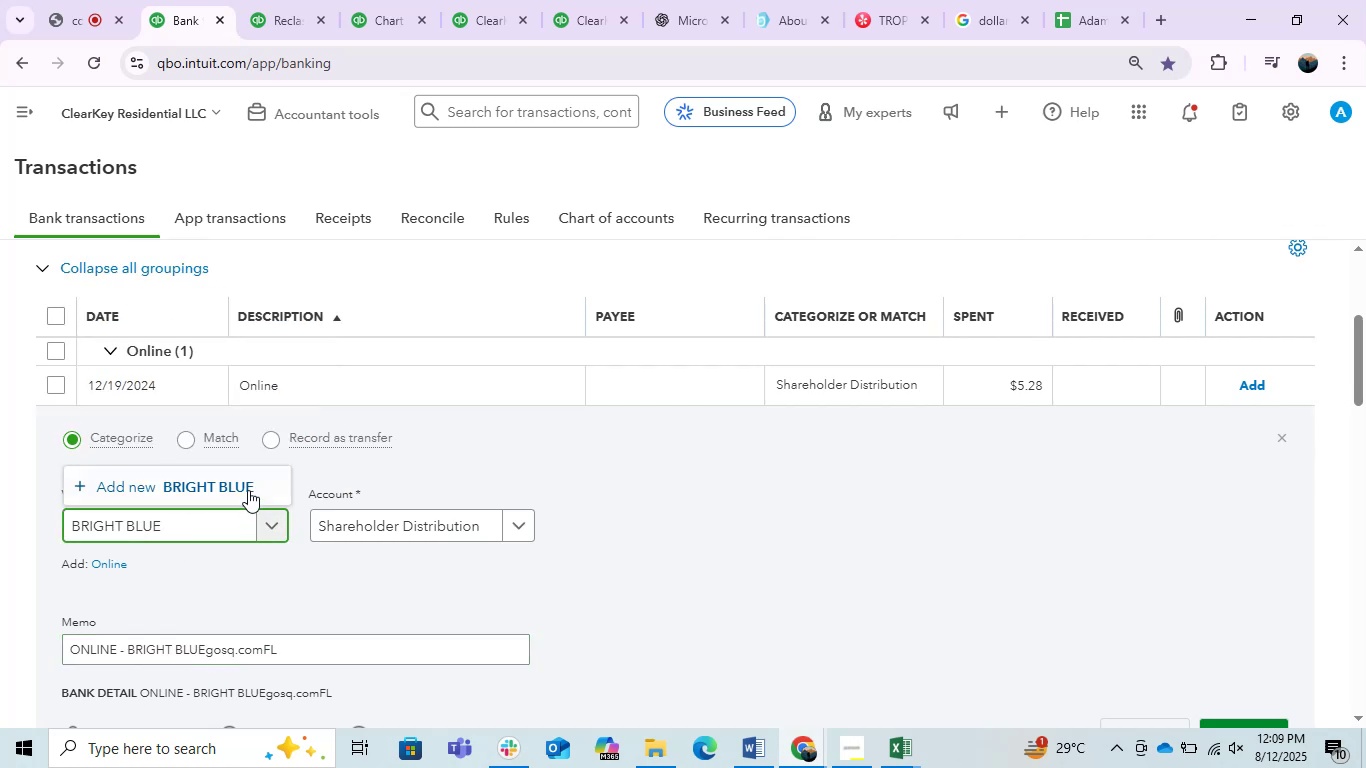 
left_click([248, 488])
 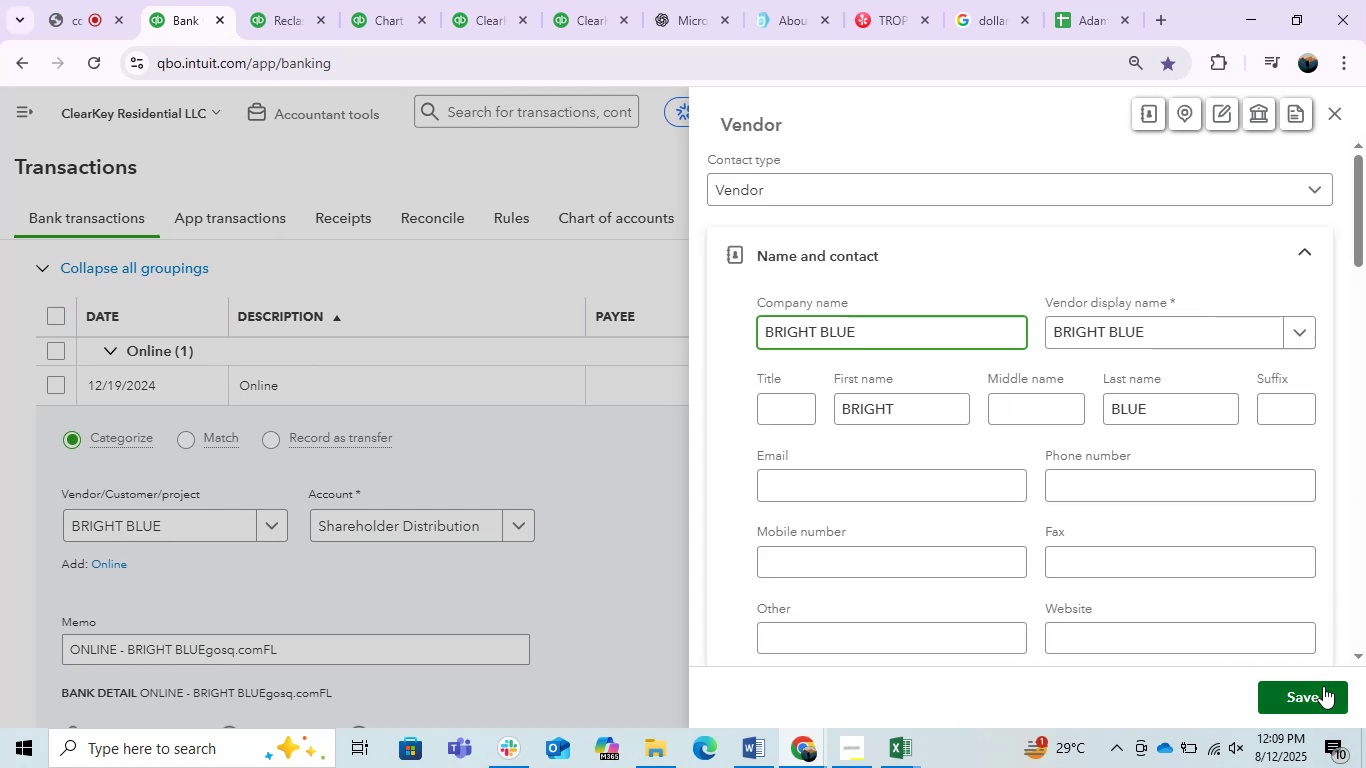 
left_click([1323, 686])
 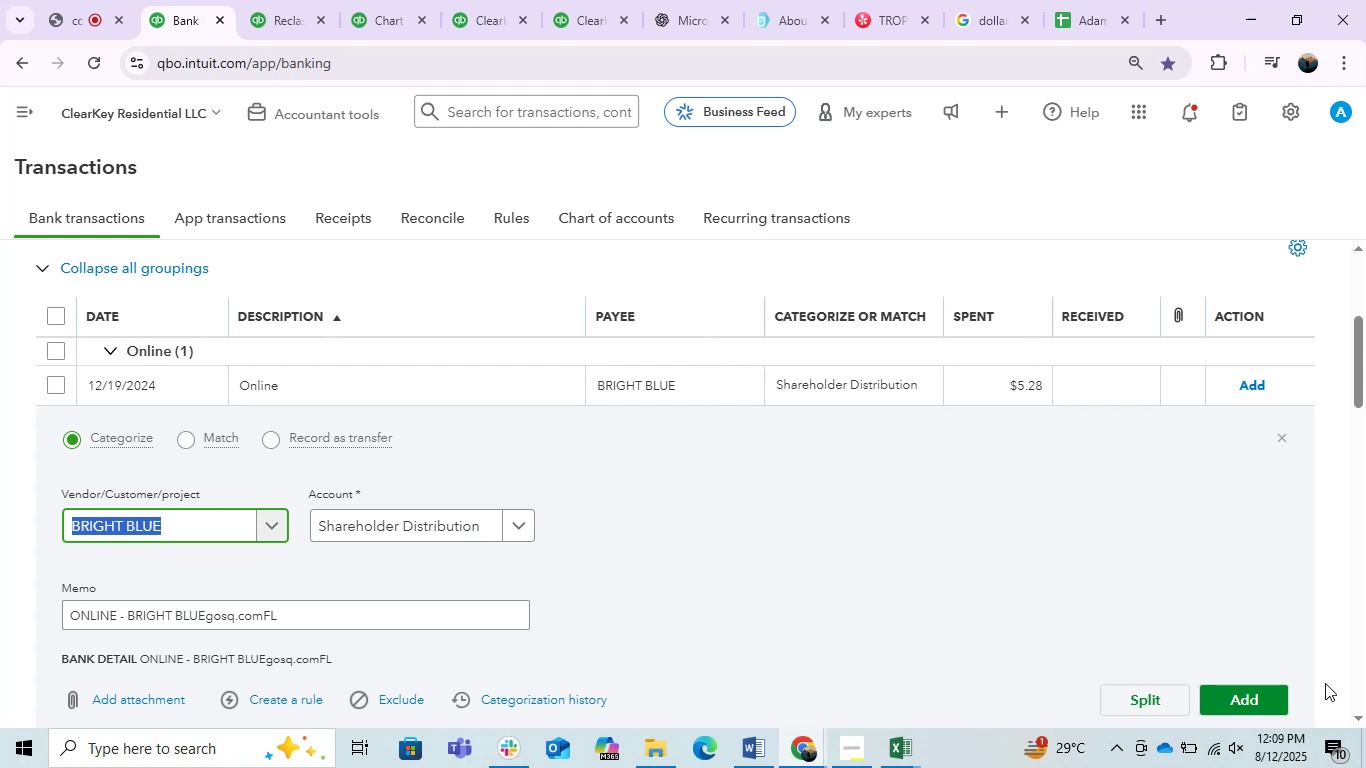 
wait(13.03)
 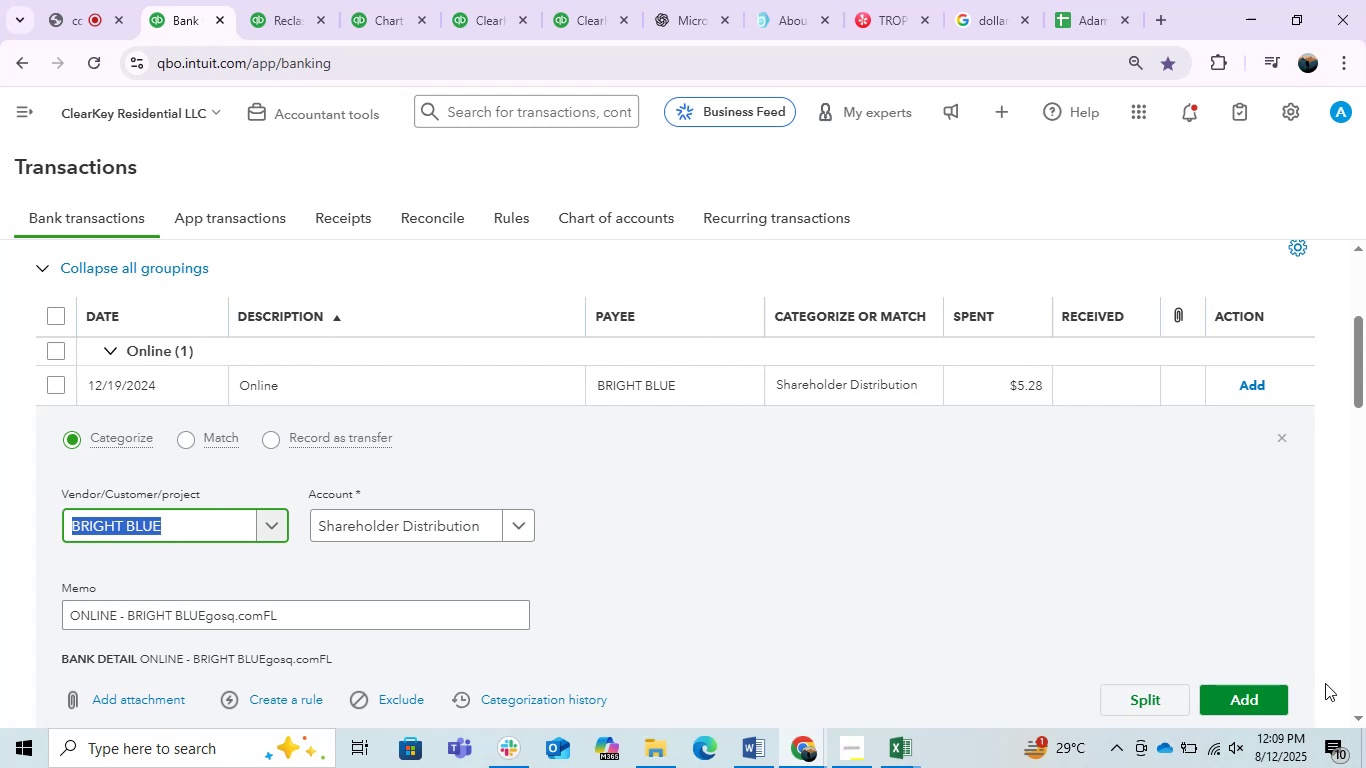 
left_click([813, 530])
 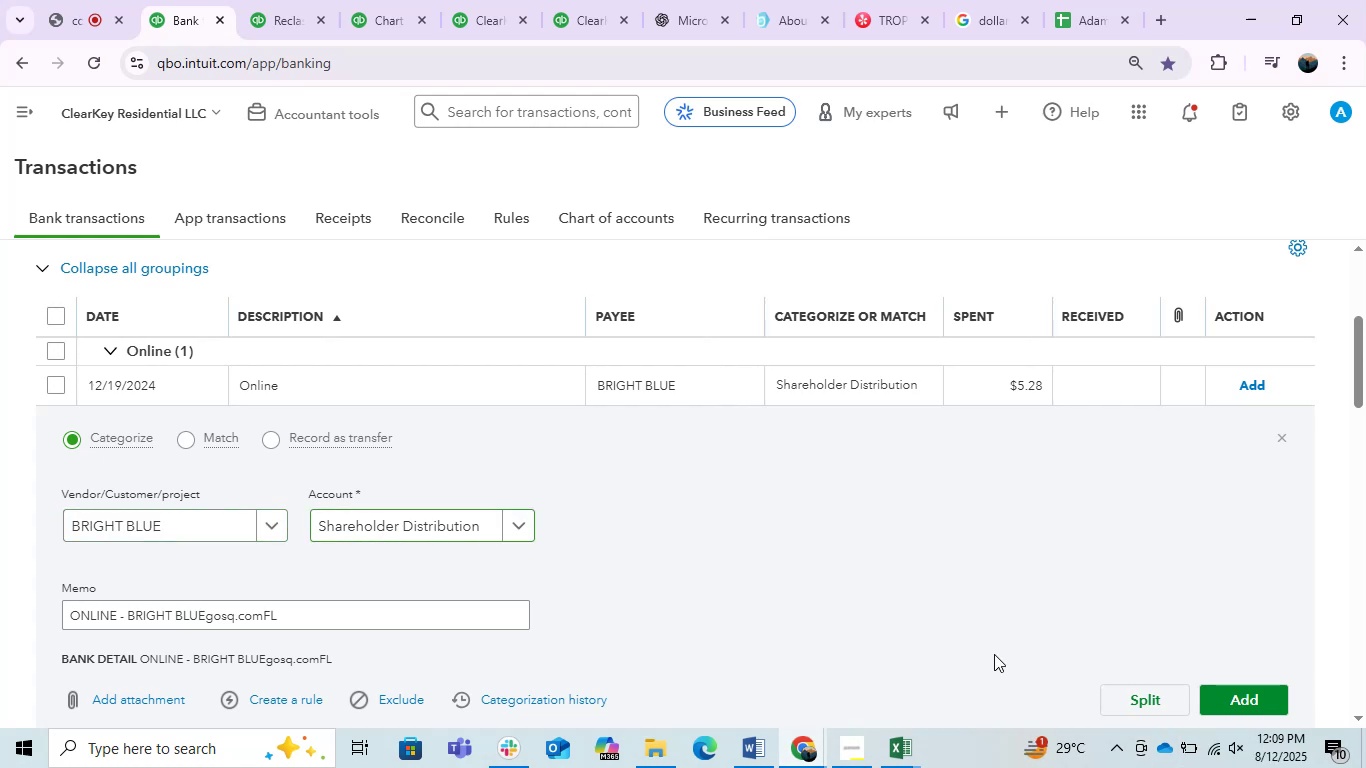 
left_click([1226, 697])
 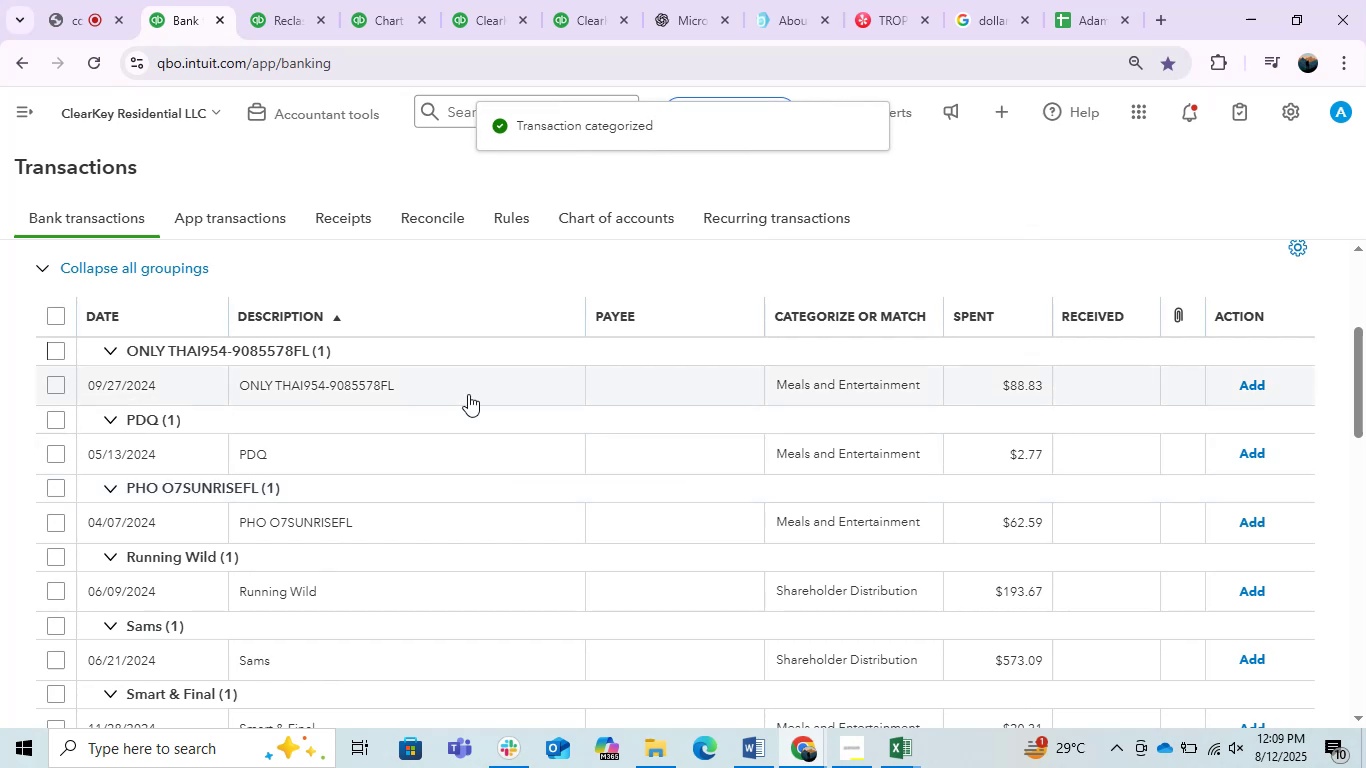 
left_click([466, 385])
 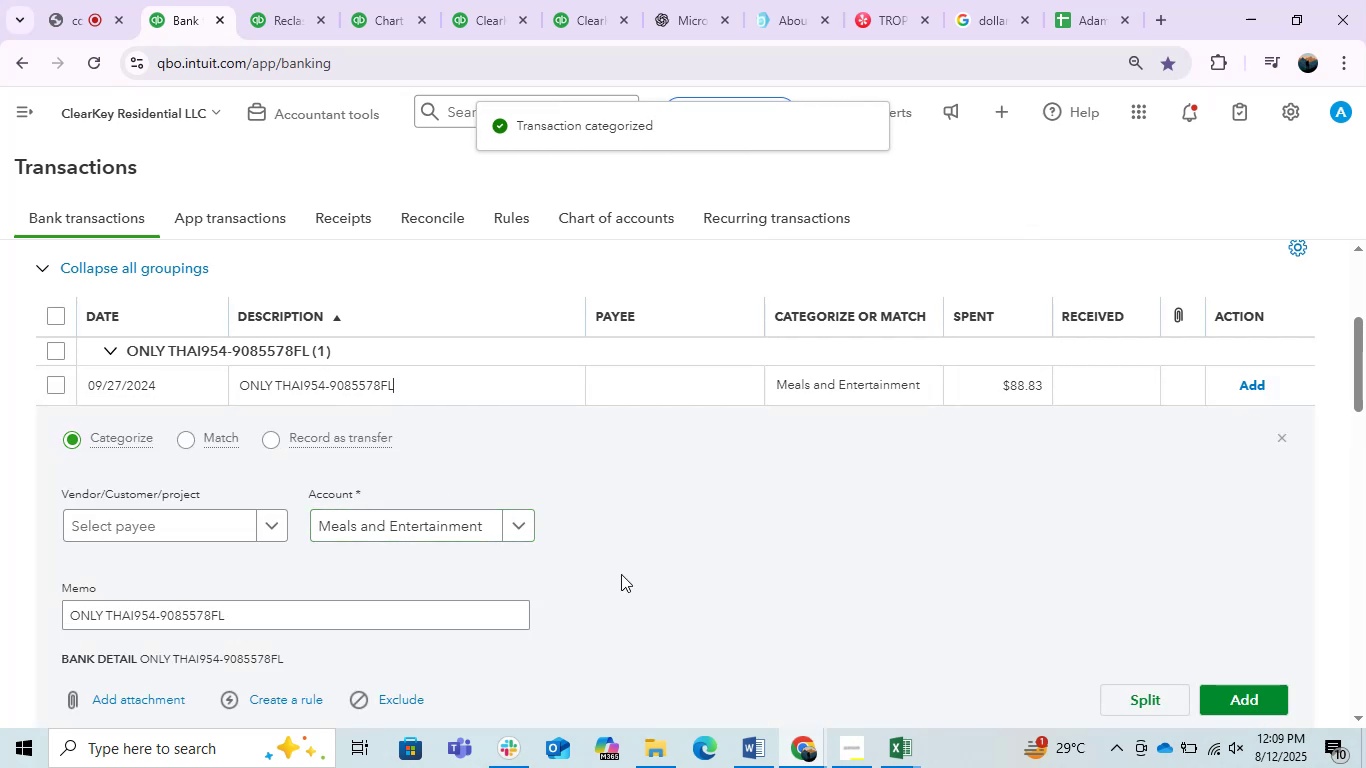 
double_click([272, 609])
 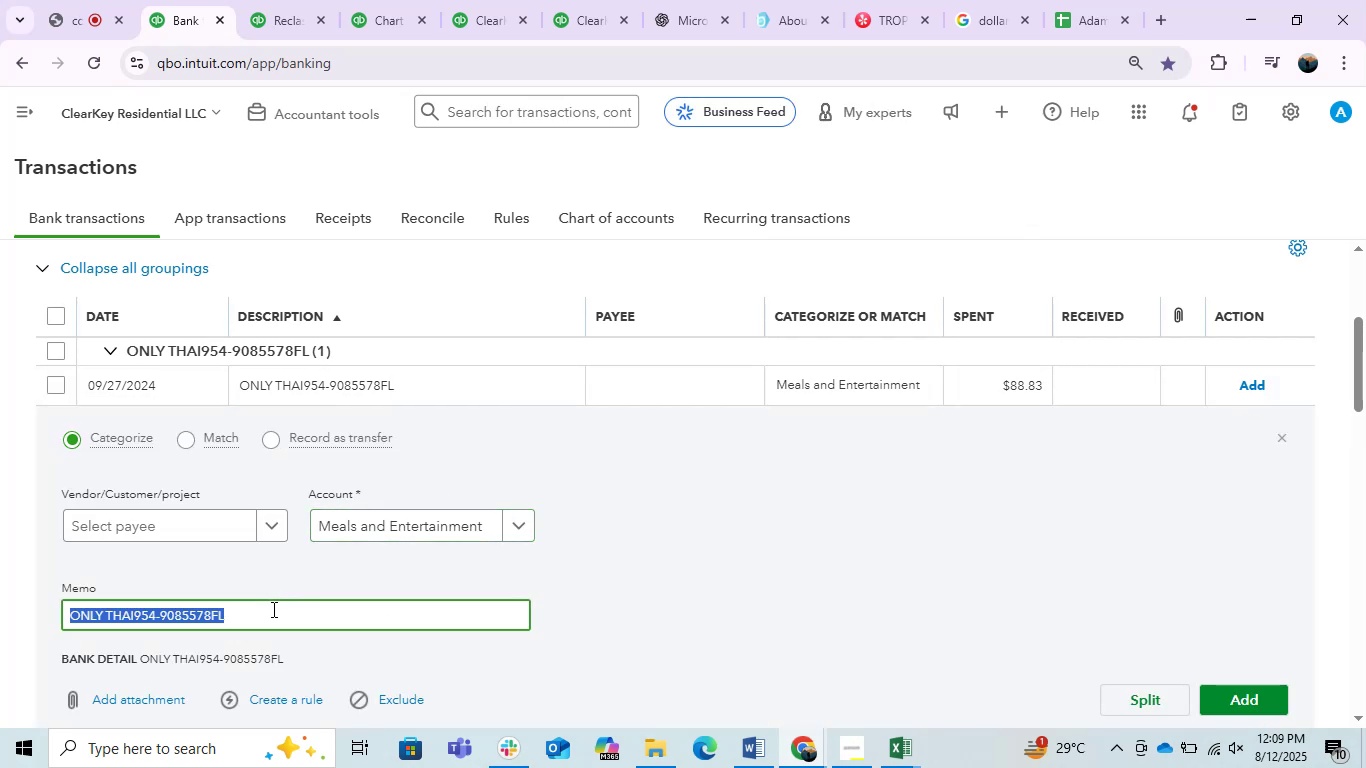 
triple_click([272, 609])
 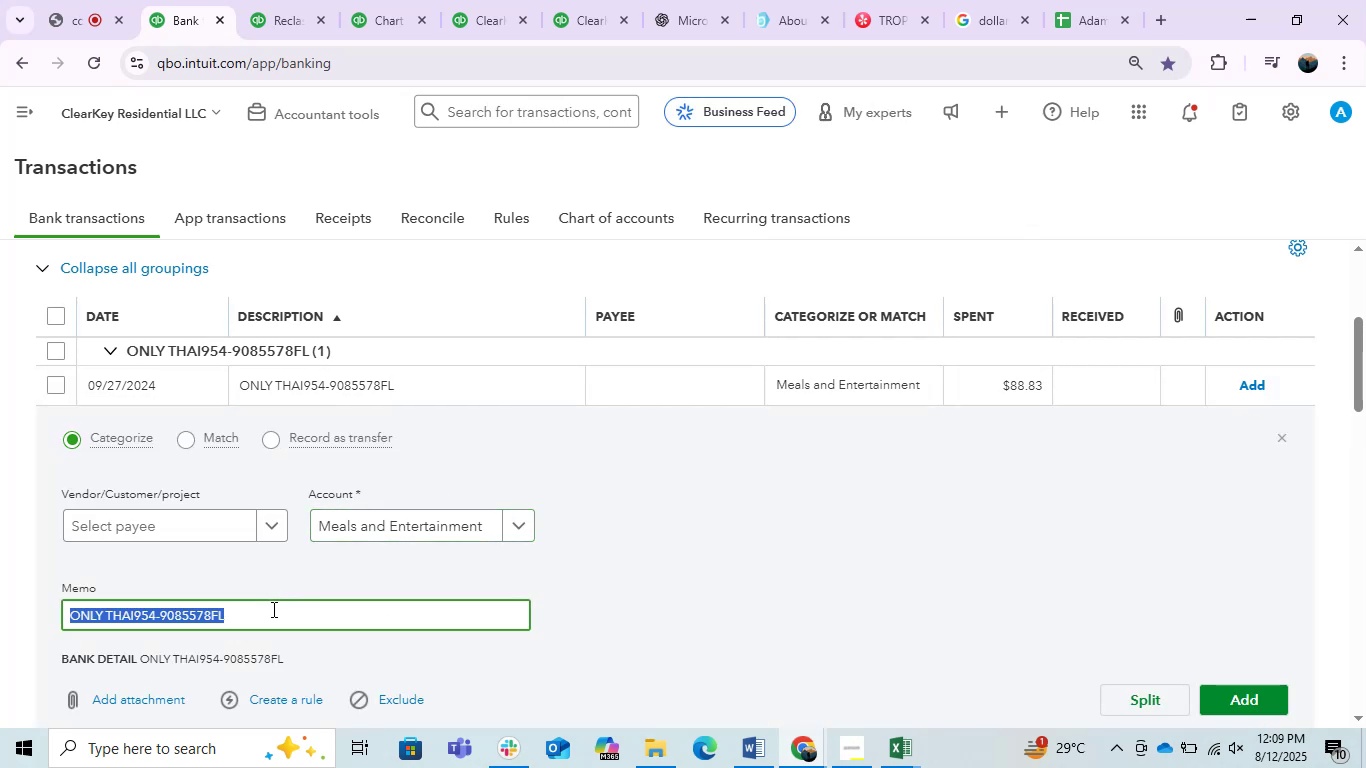 
key(Control+C)
 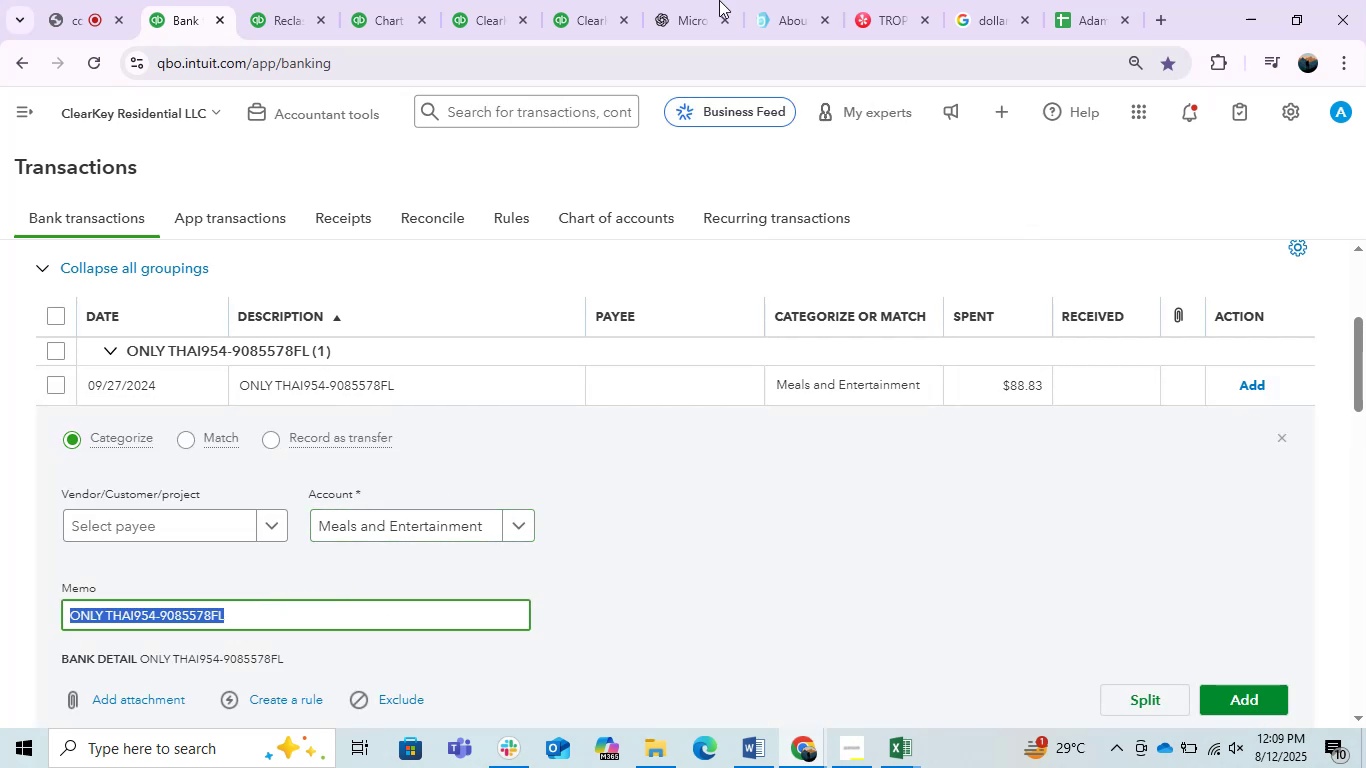 
key(Control+C)
 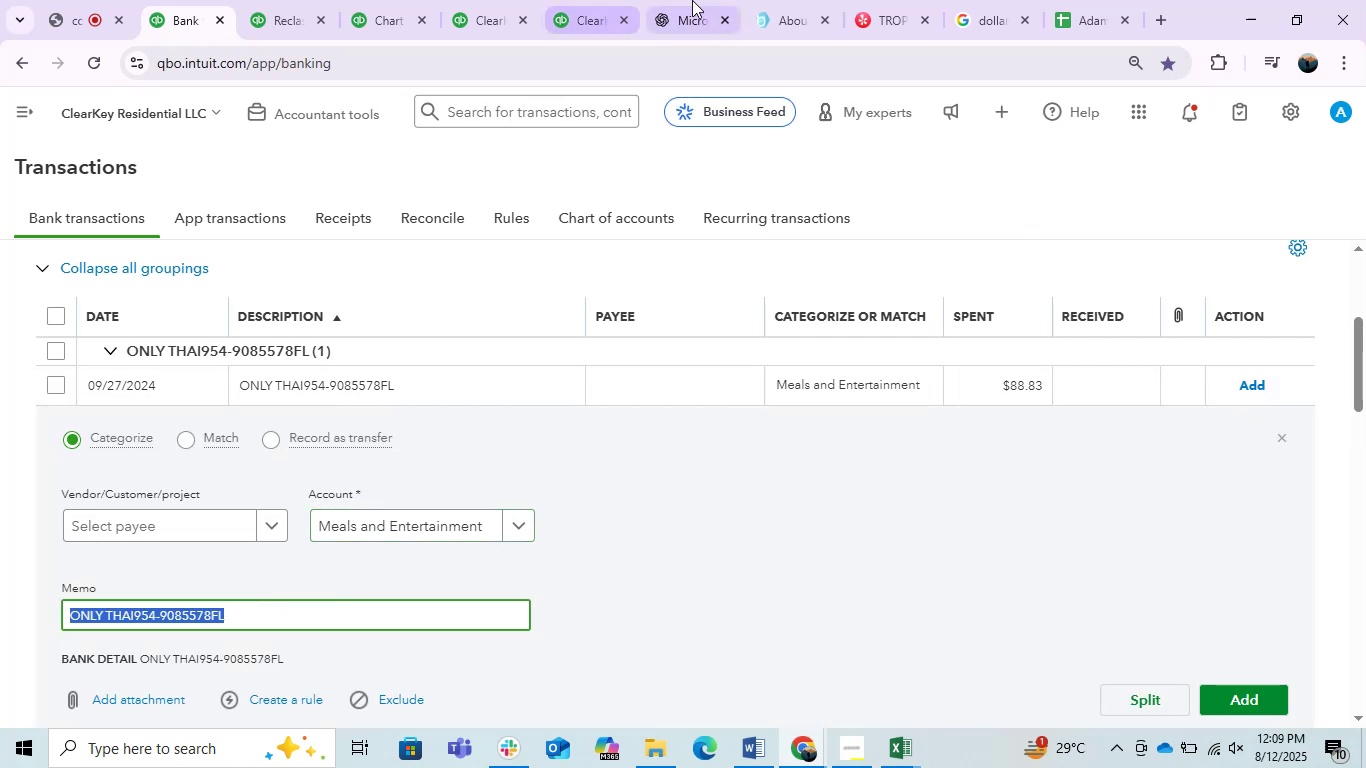 
left_click([695, 0])
 